 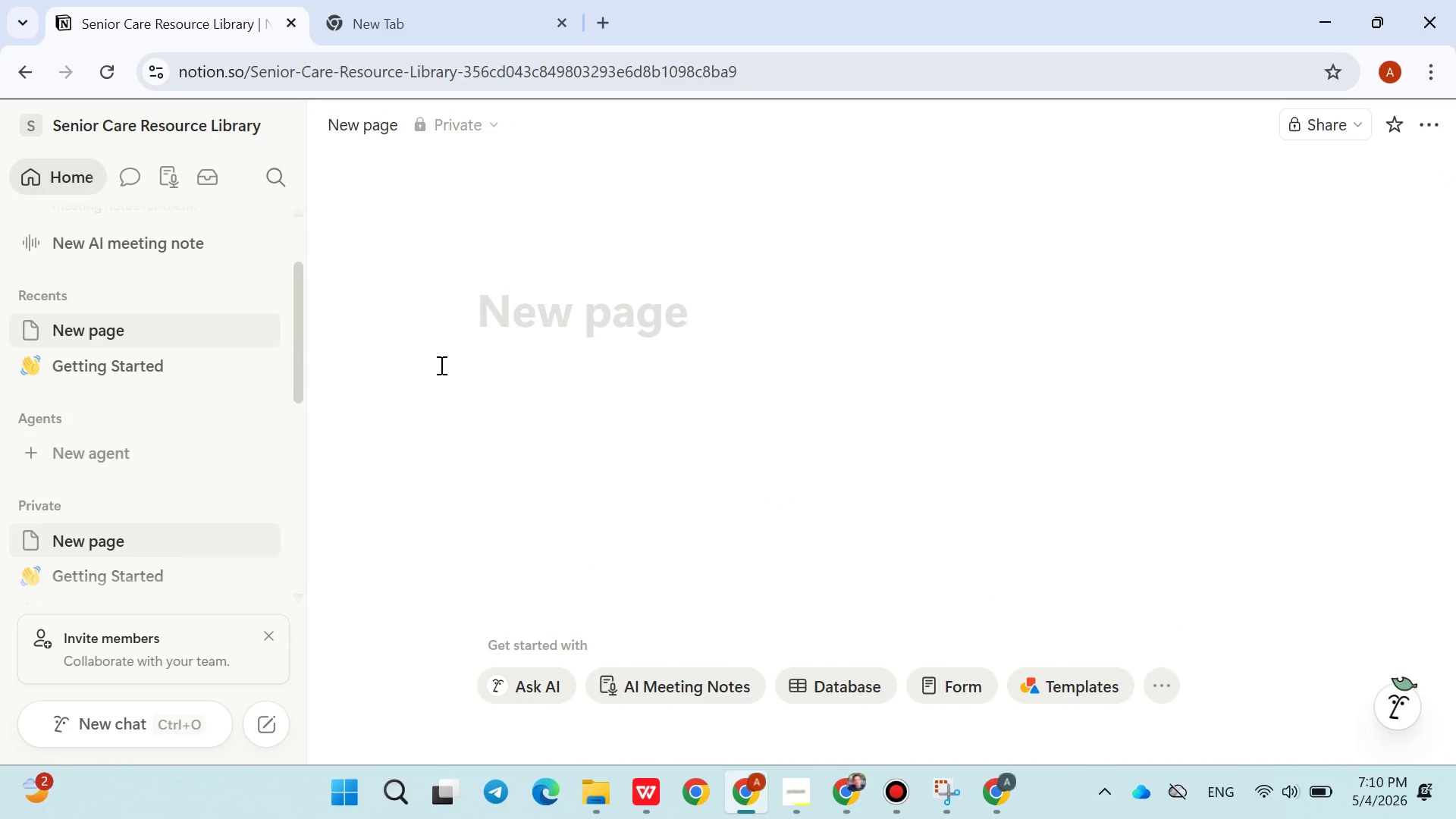 
key(Control+V)
 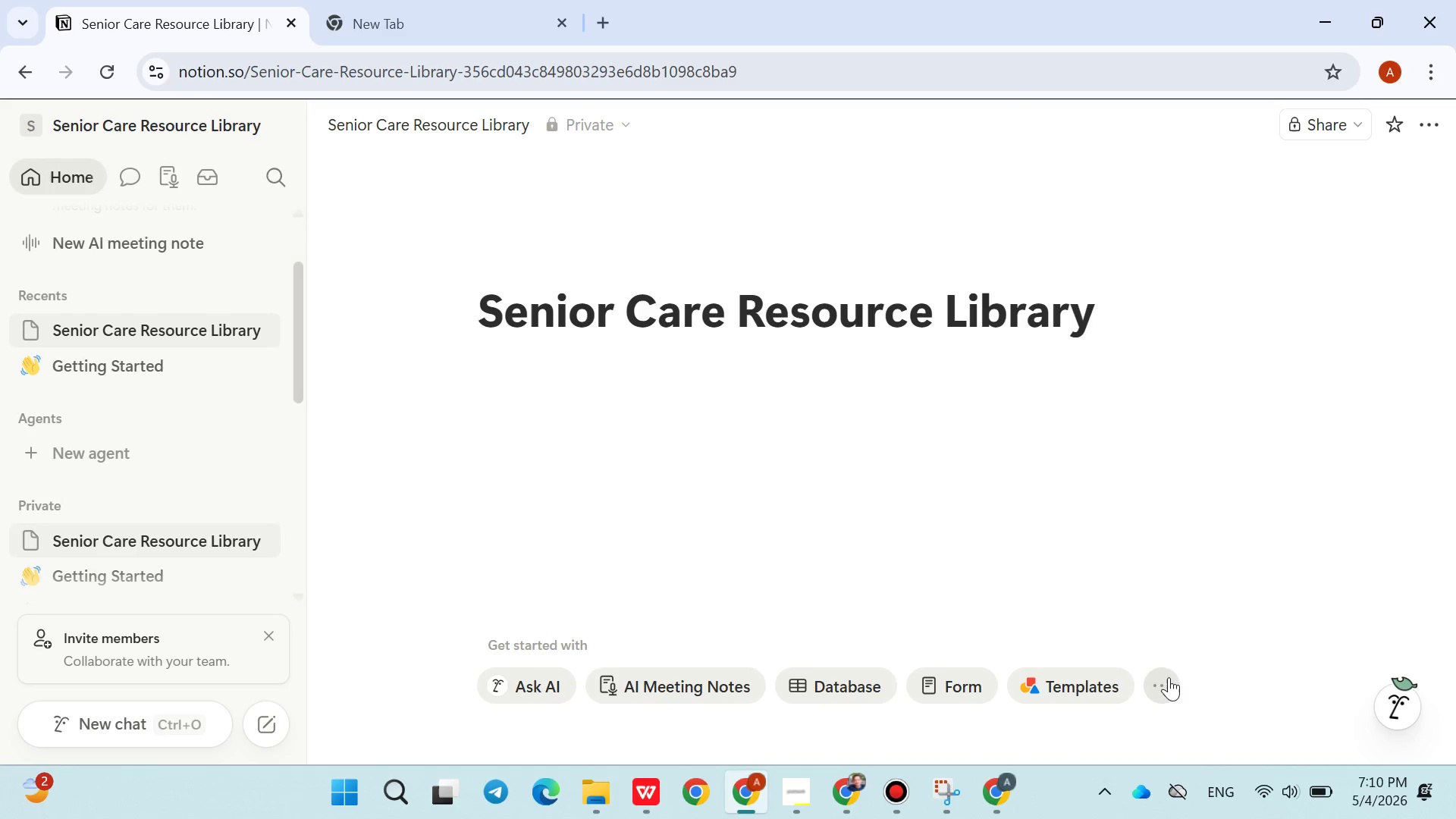 
left_click([1172, 679])
 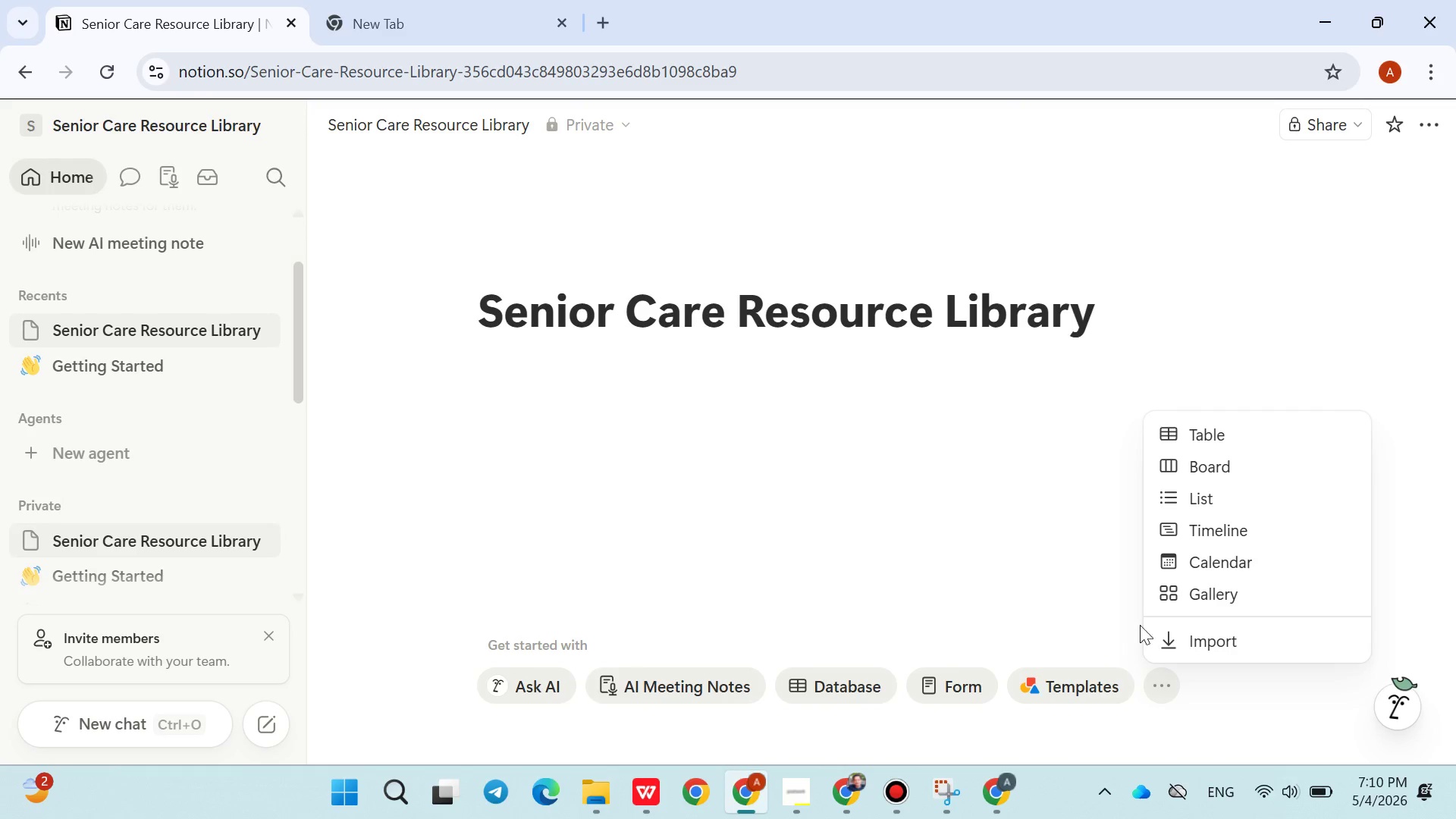 
left_click([1163, 637])
 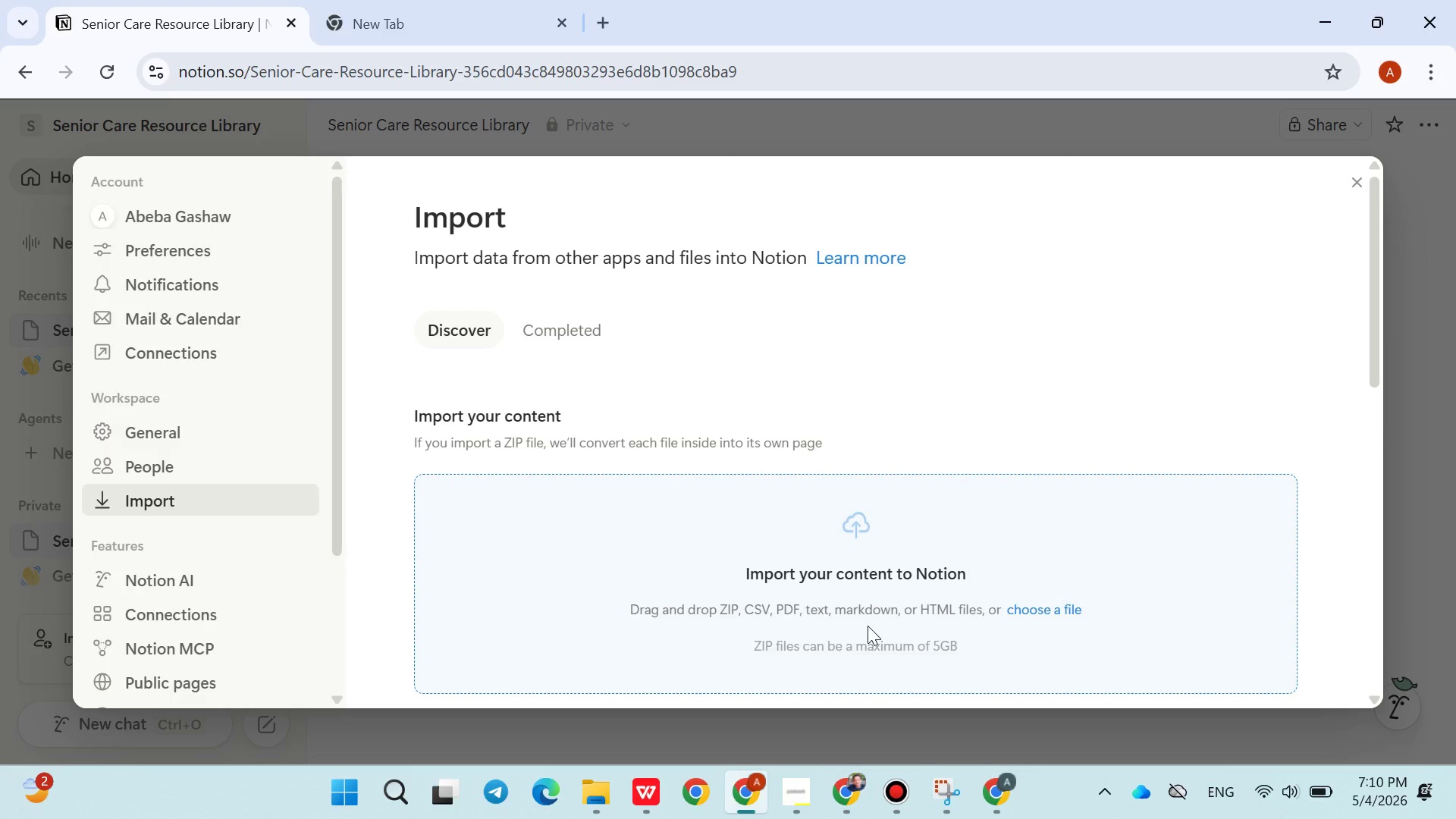 
mouse_move([717, 544])
 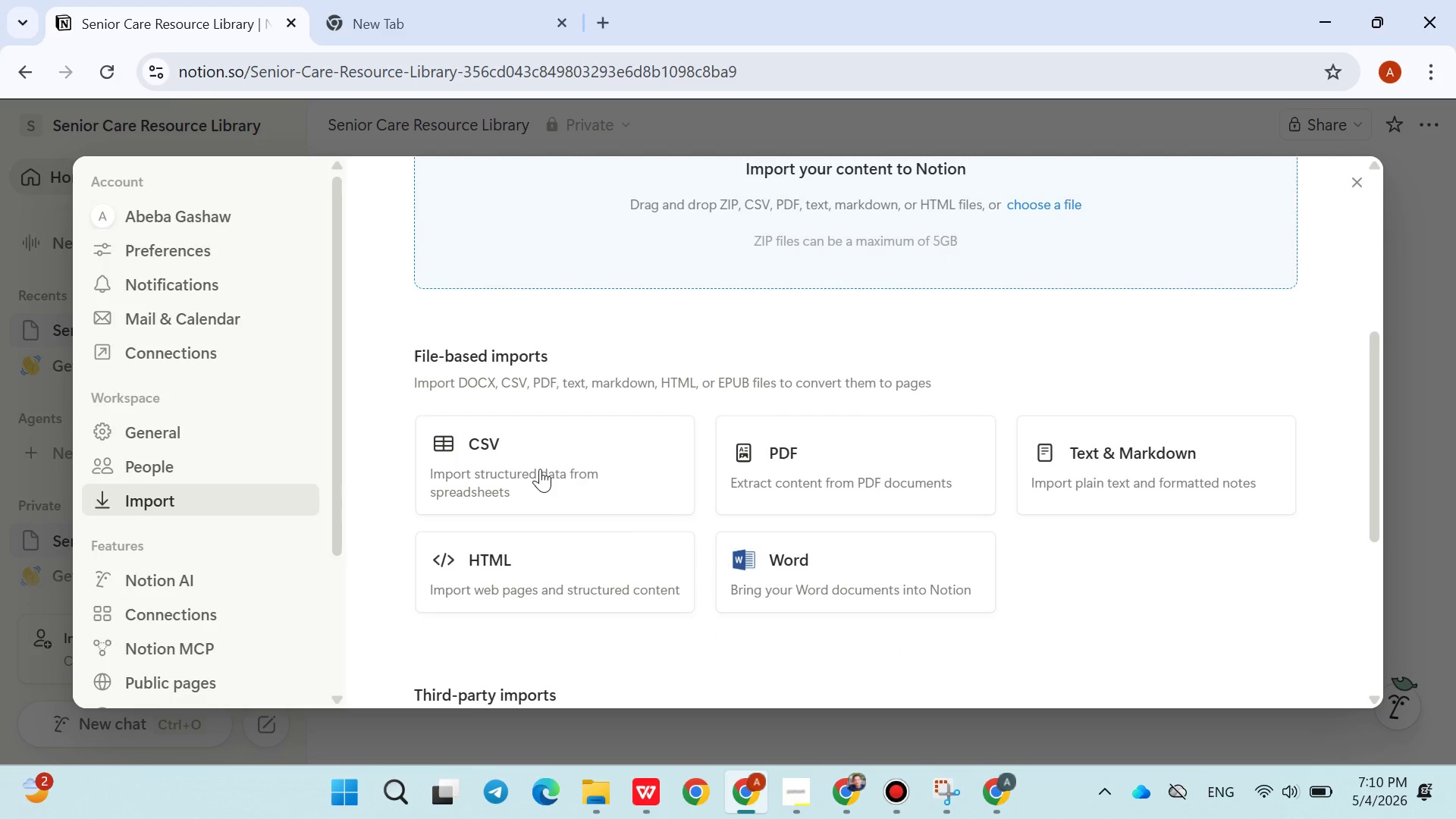 
left_click([540, 469])
 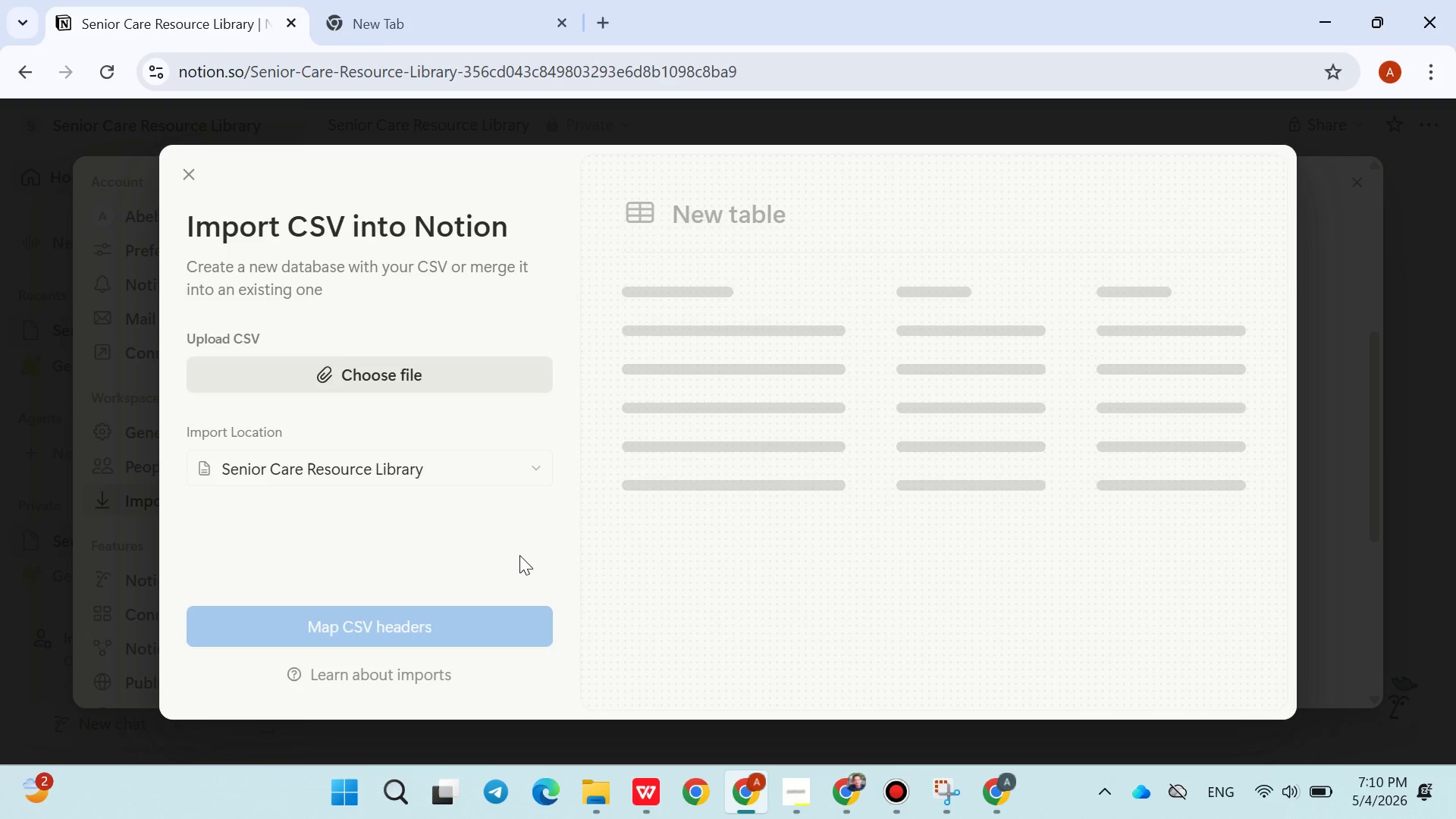 
left_click([380, 376])
 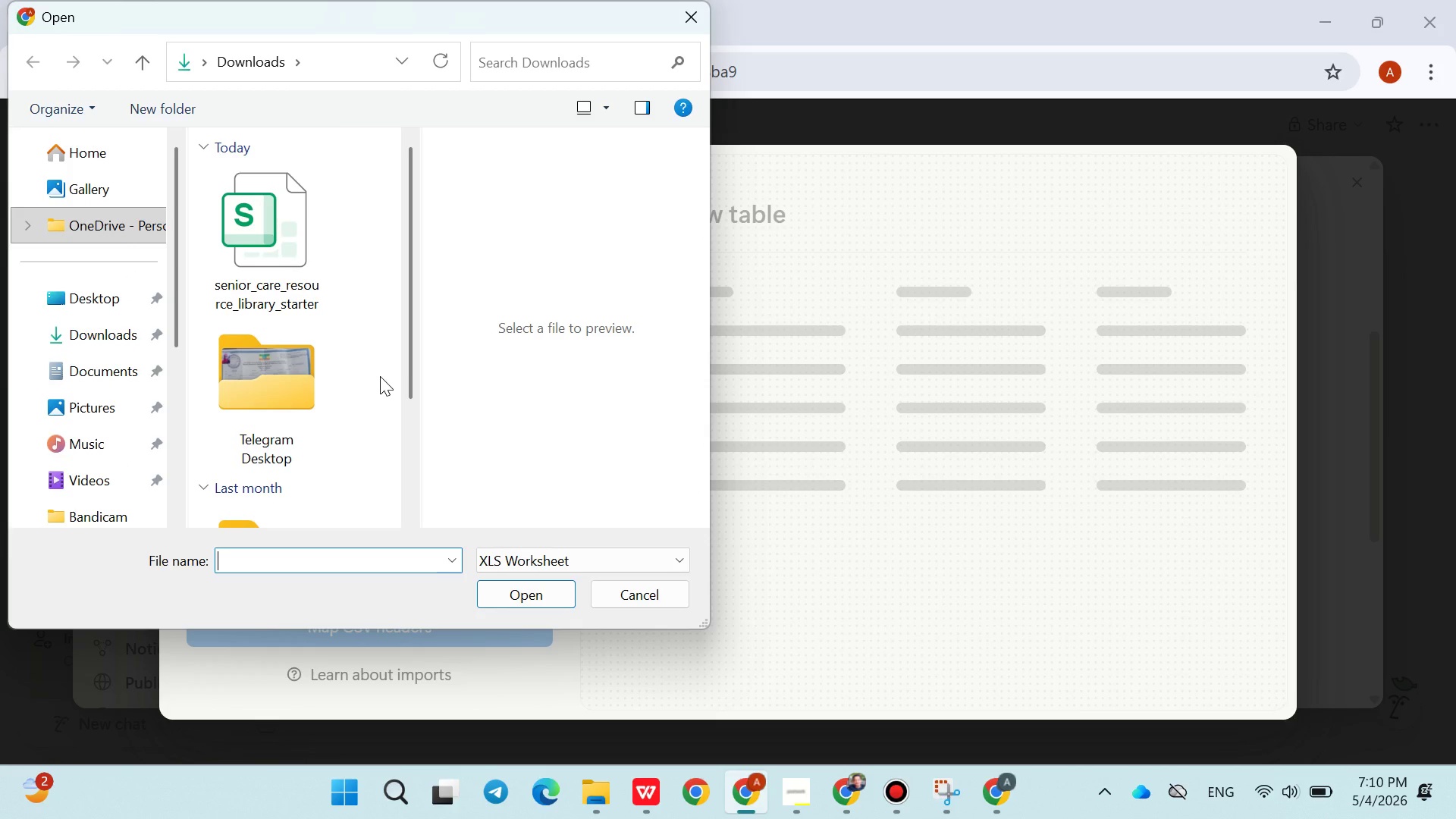 
double_click([285, 265])
 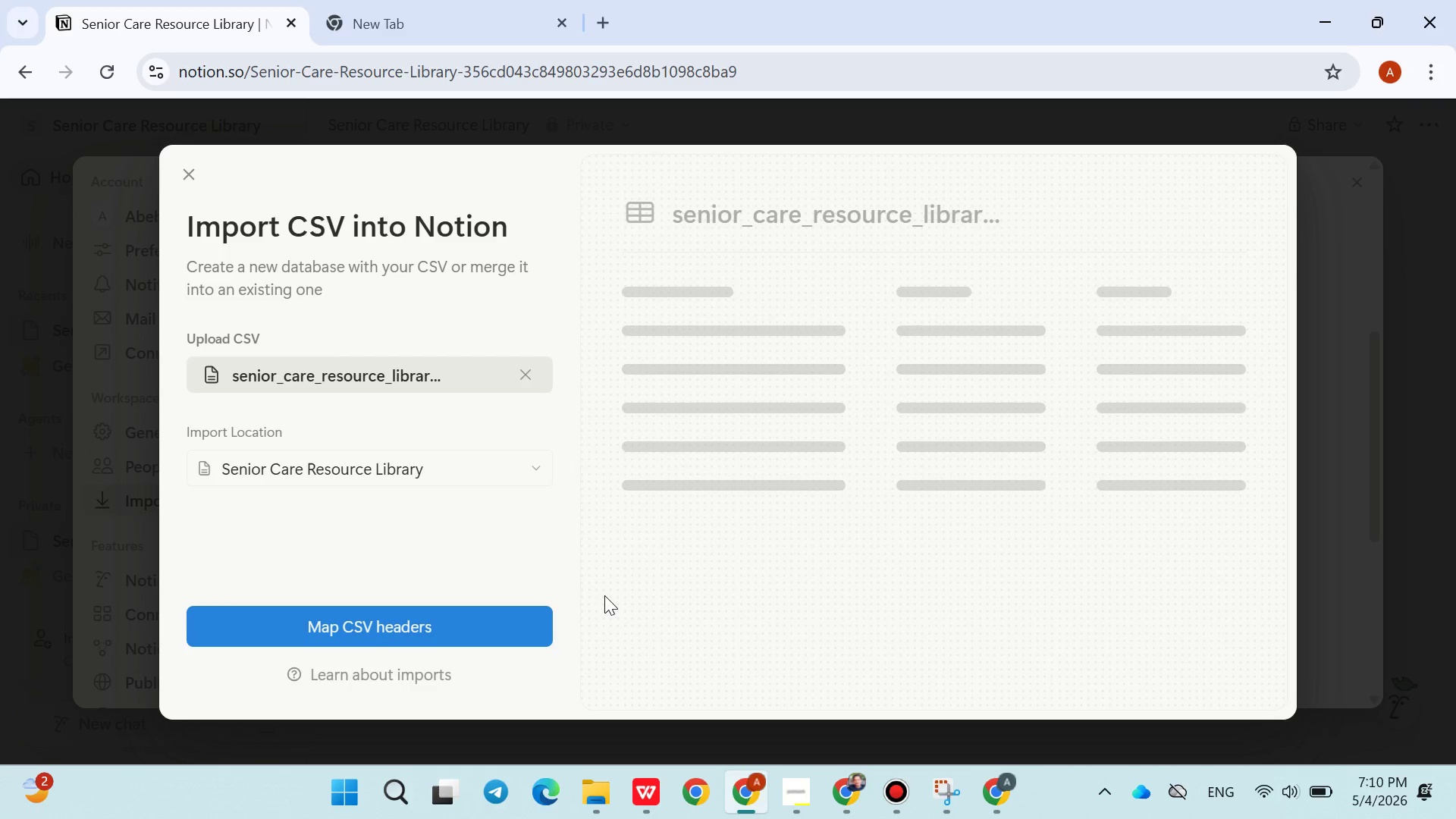 
wait(5.58)
 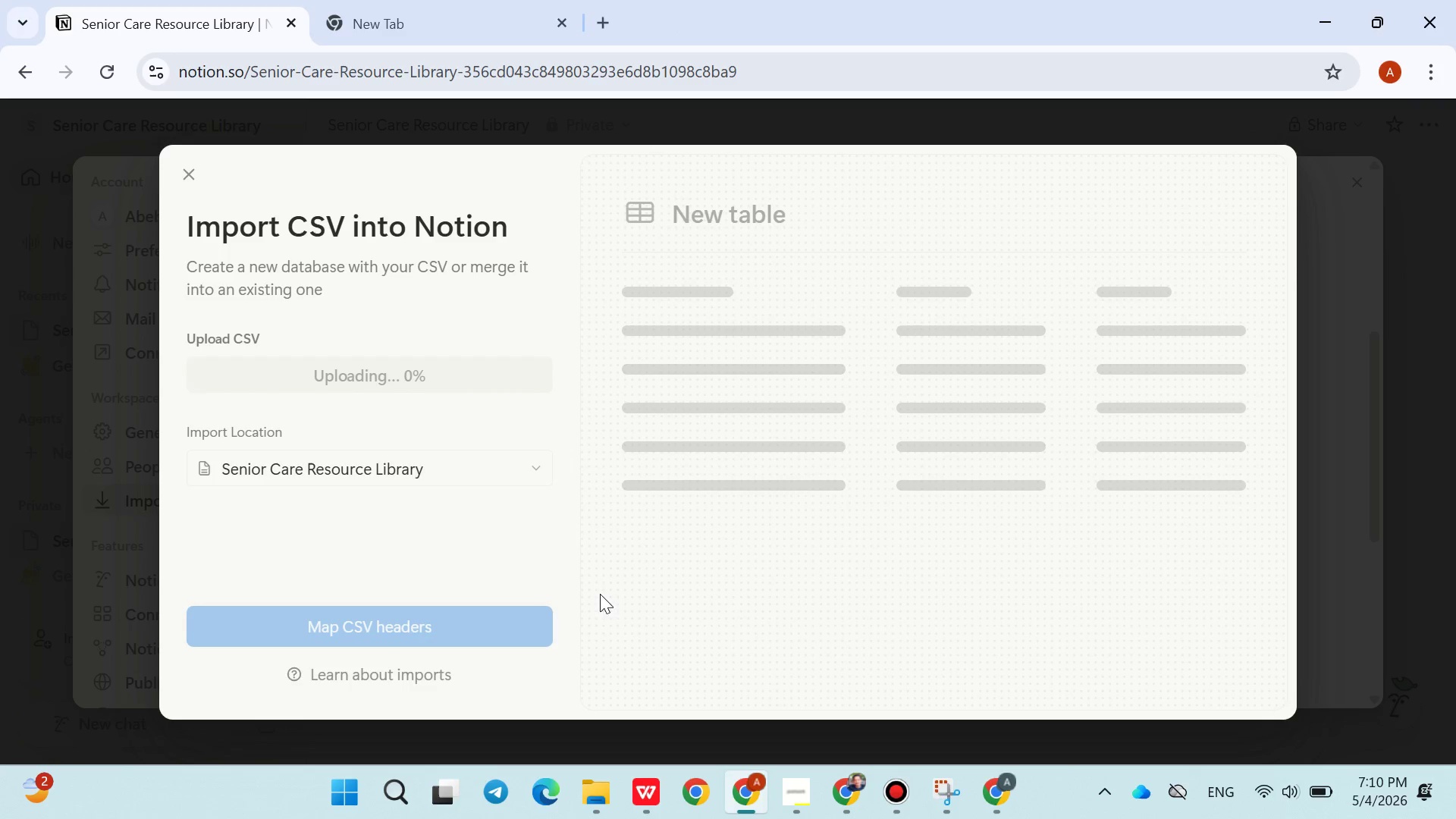 
left_click([458, 631])
 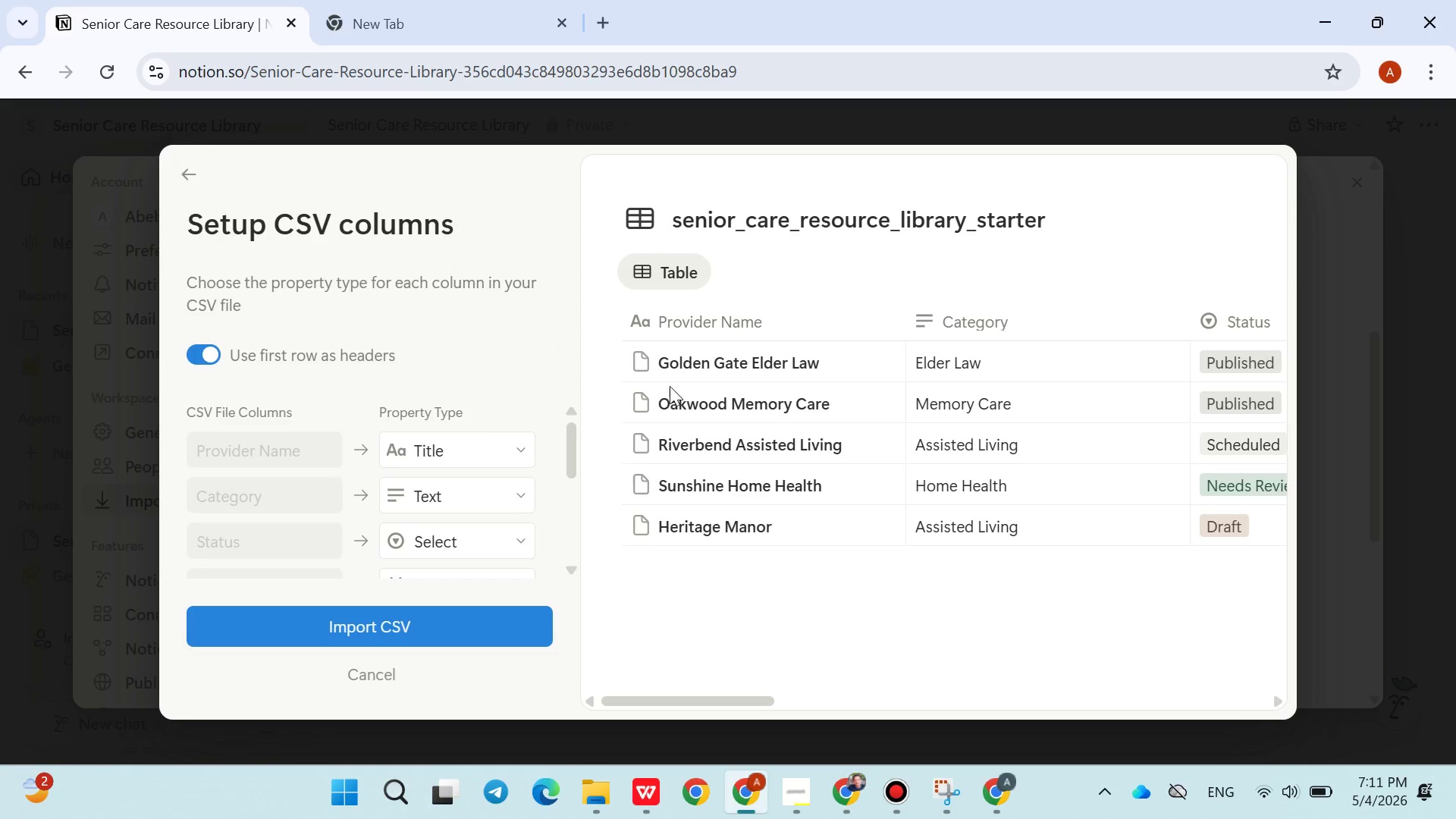 
double_click([804, 212])
 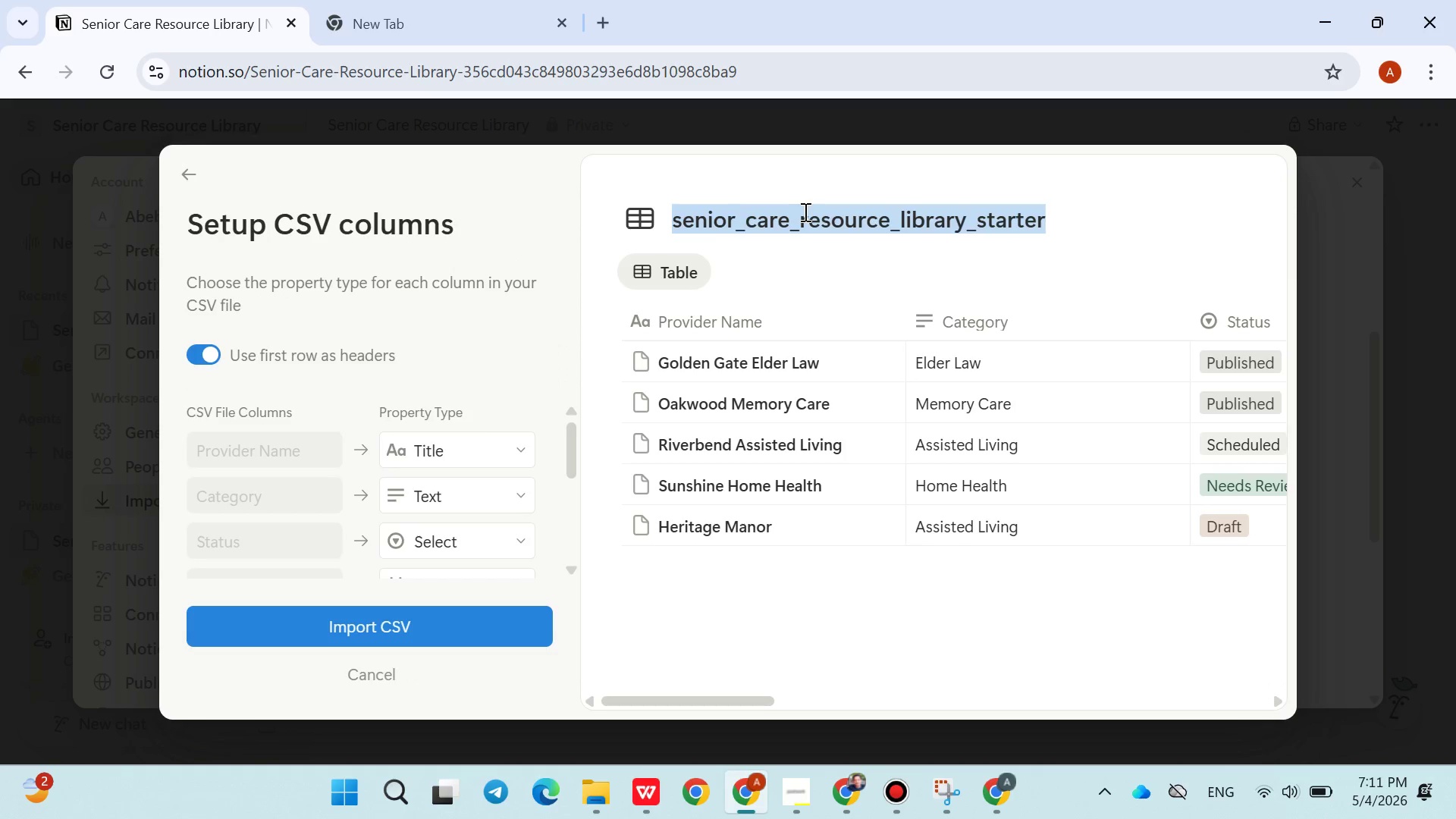 
triple_click([804, 212])
 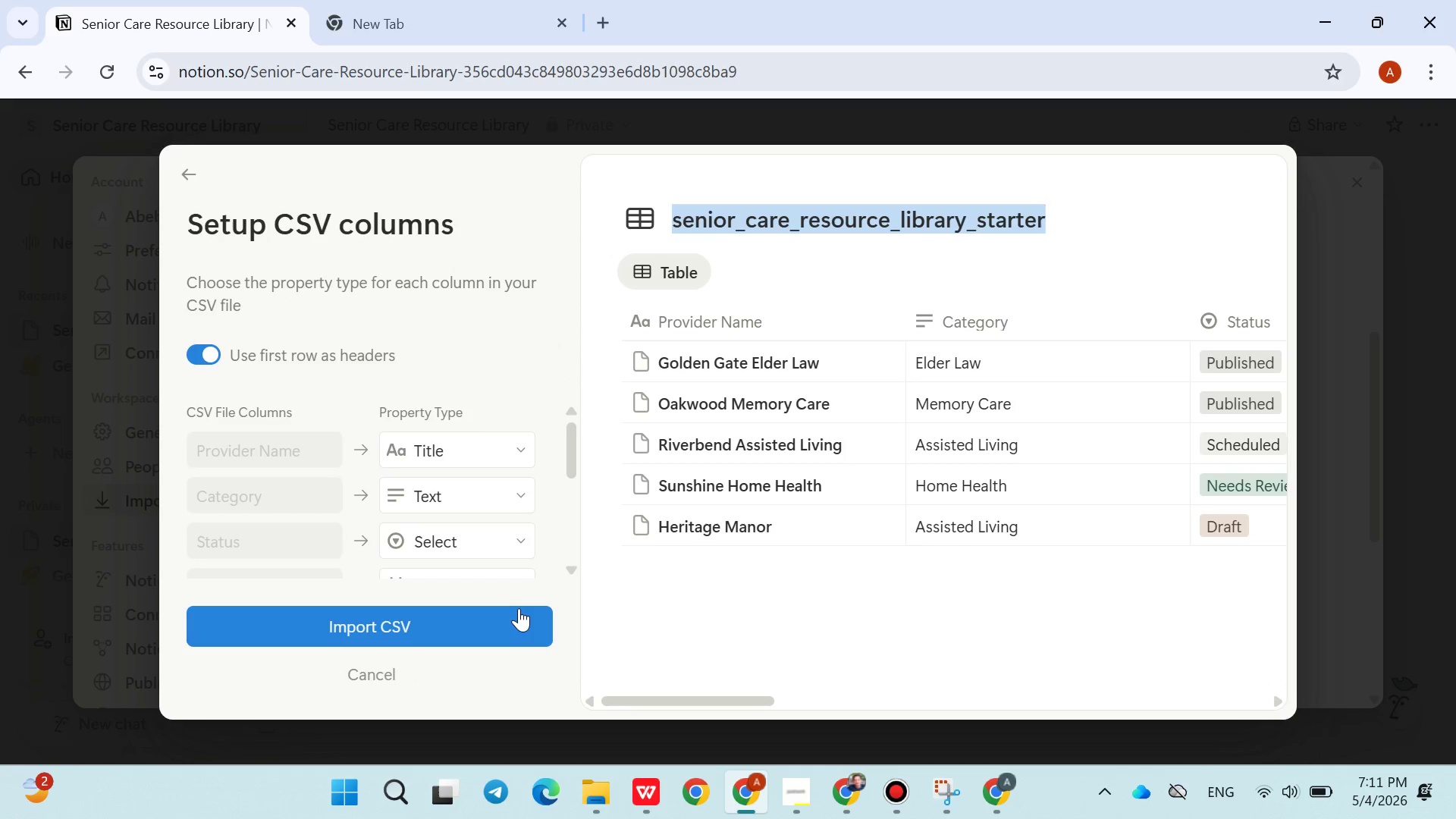 
left_click([490, 625])
 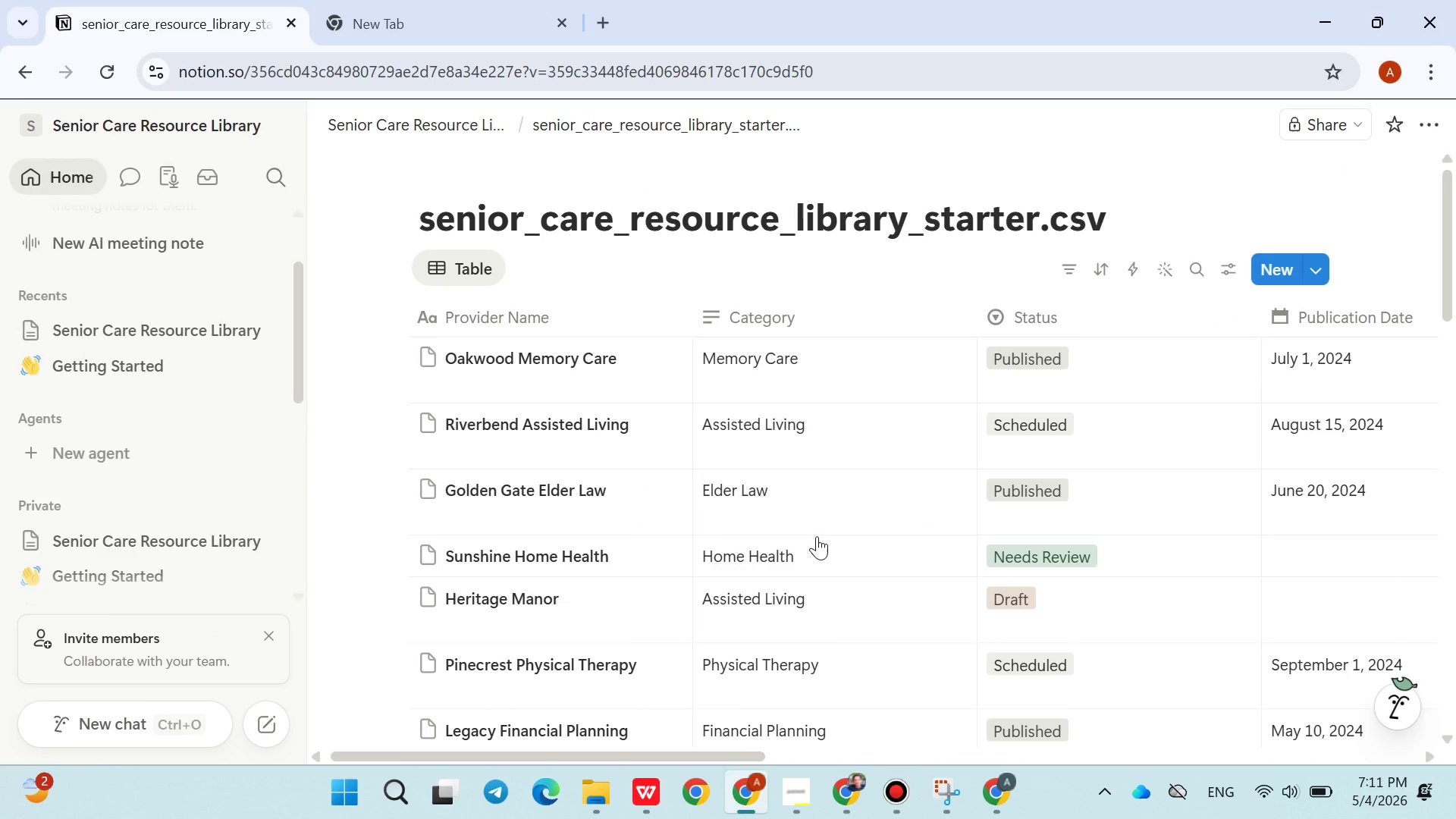 
wait(6.95)
 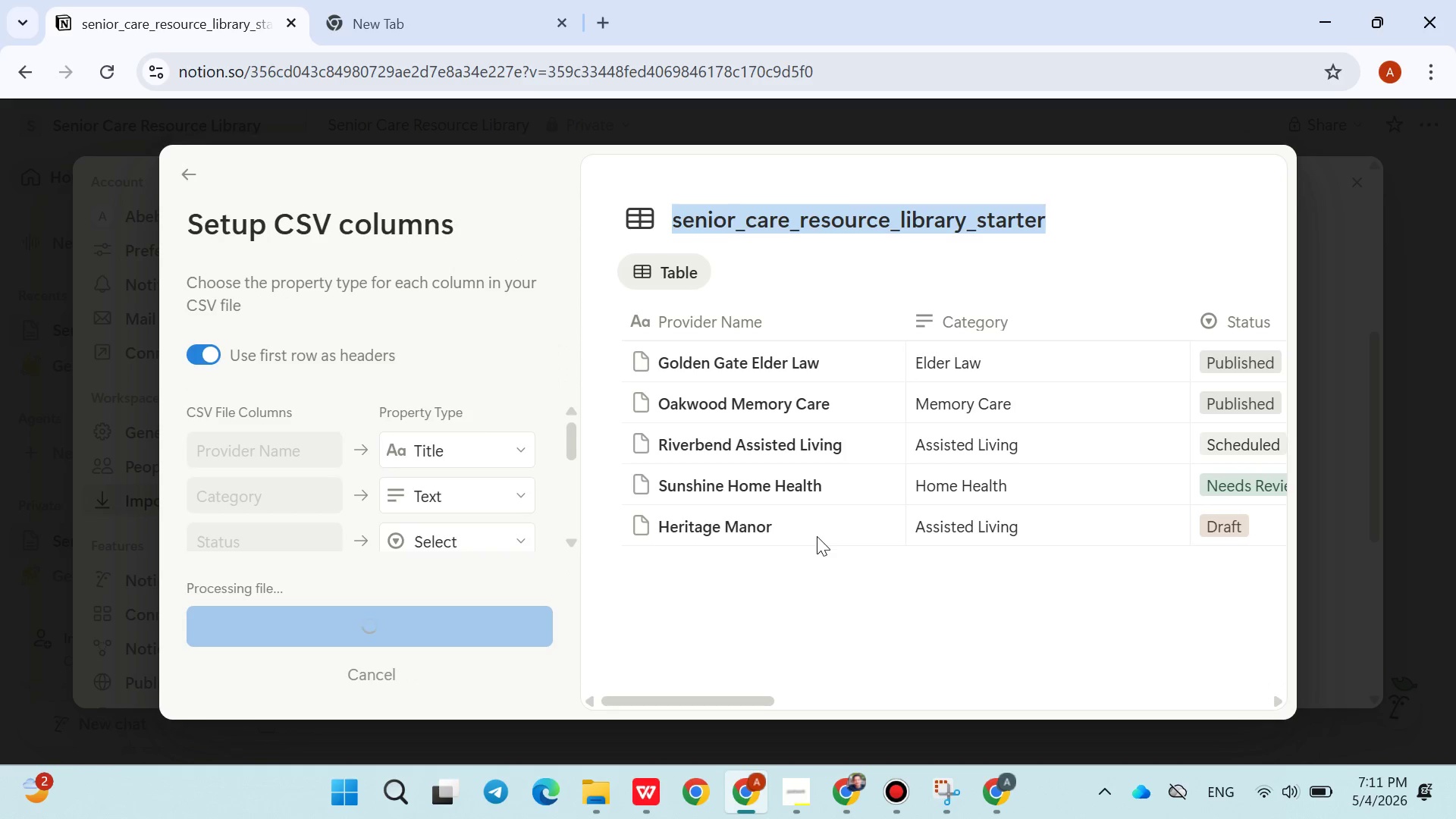 
left_click([758, 304])
 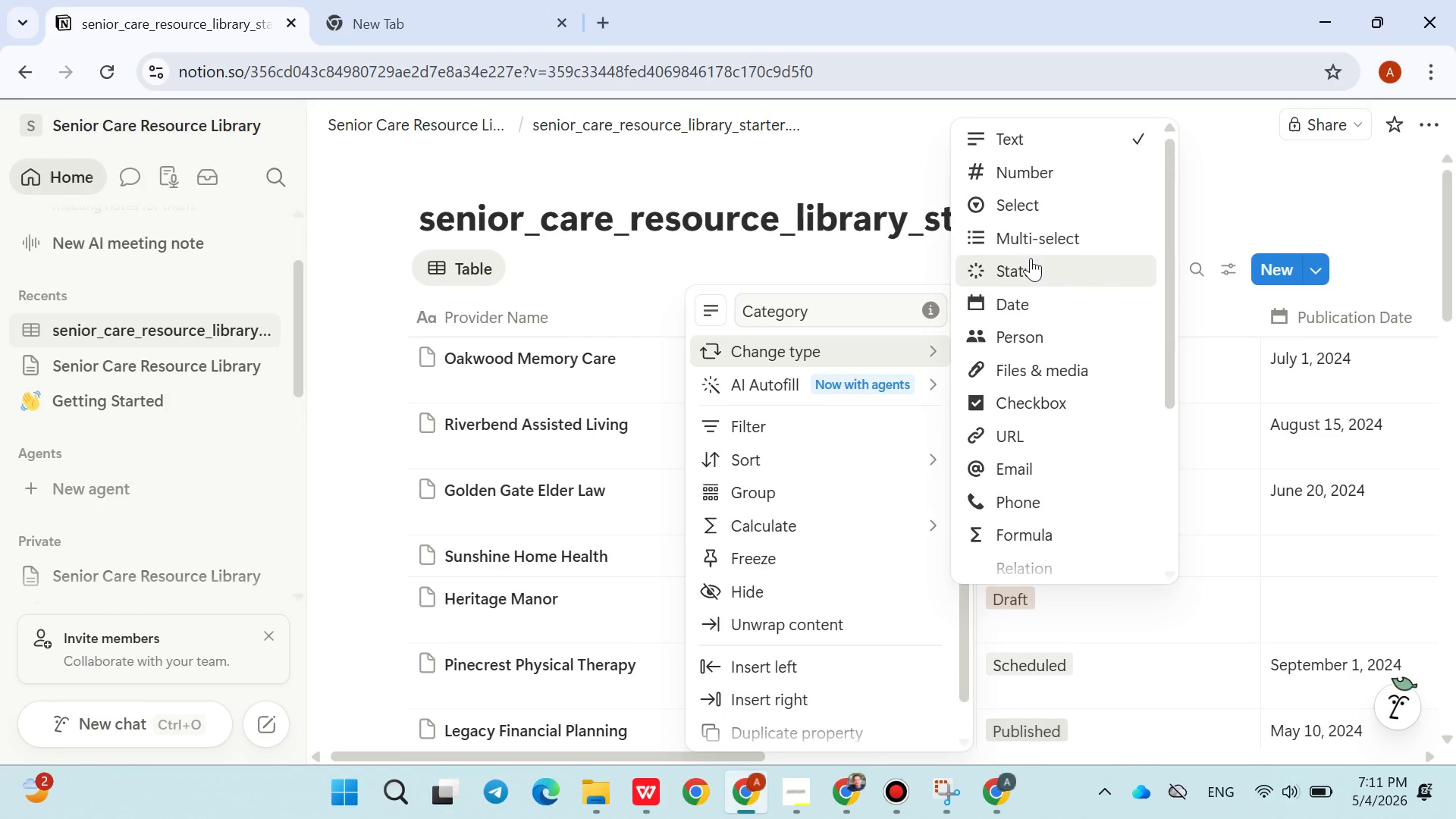 
wait(5.2)
 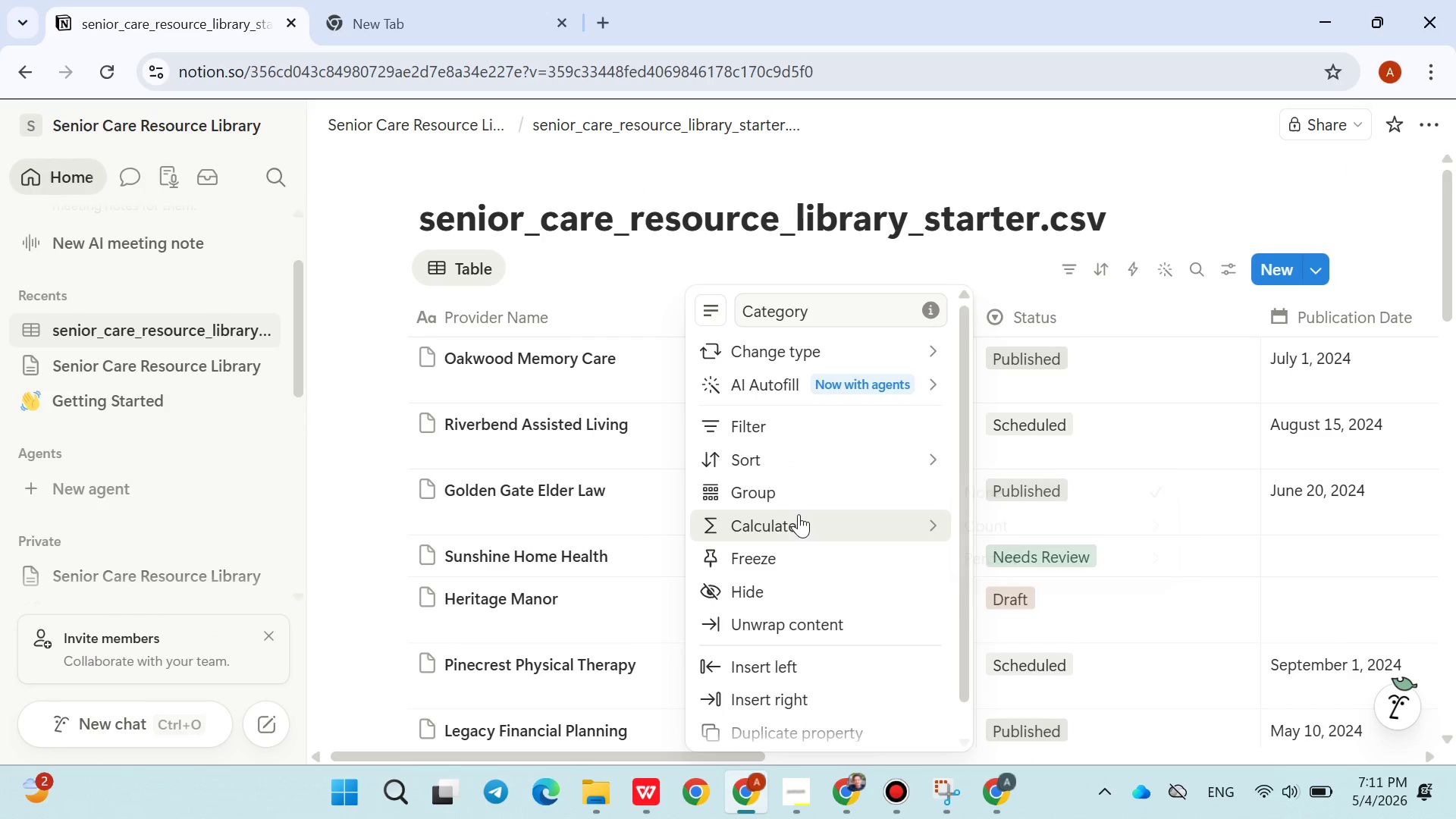 
left_click([1024, 202])
 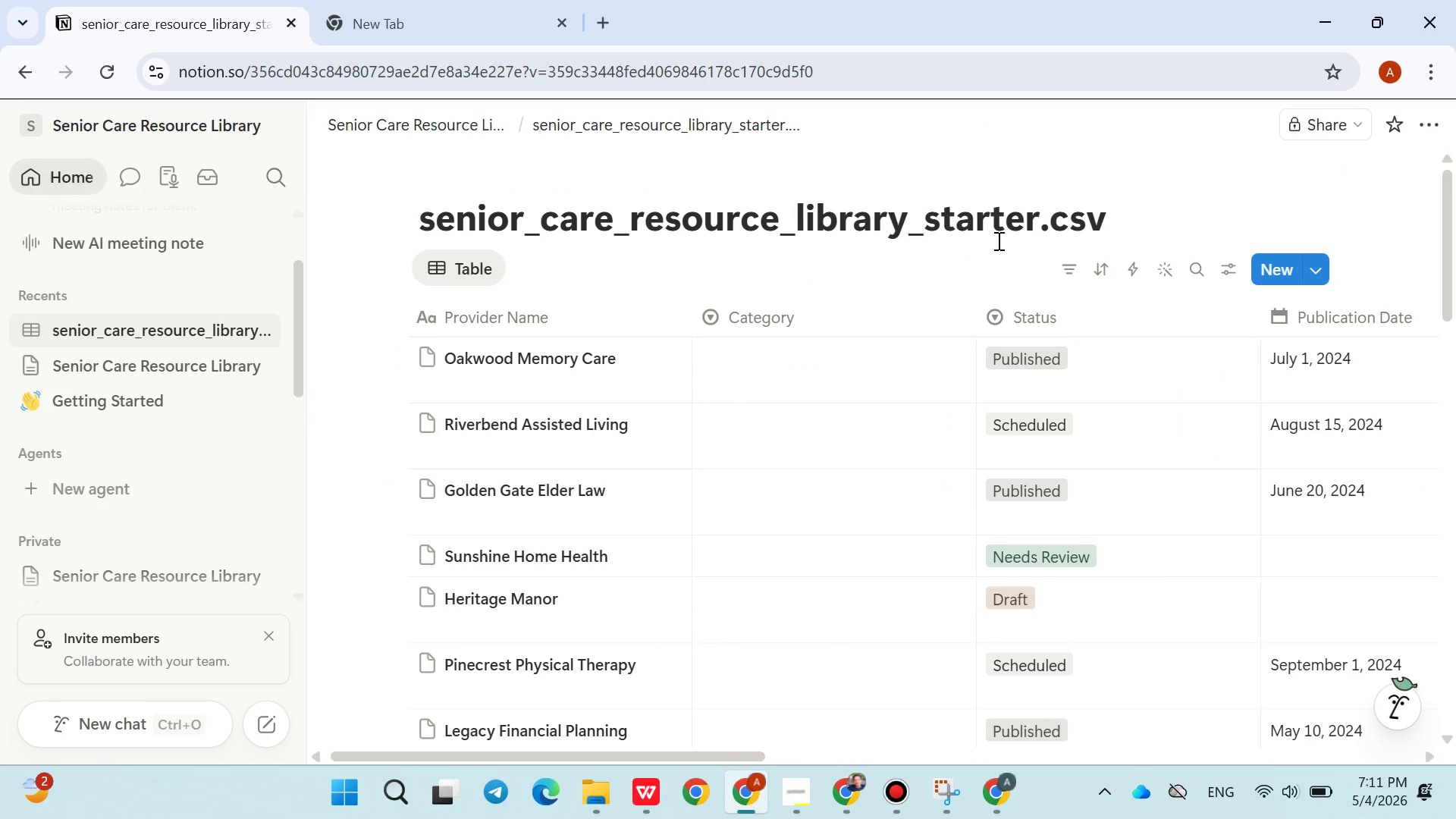 
mouse_move([899, 299])
 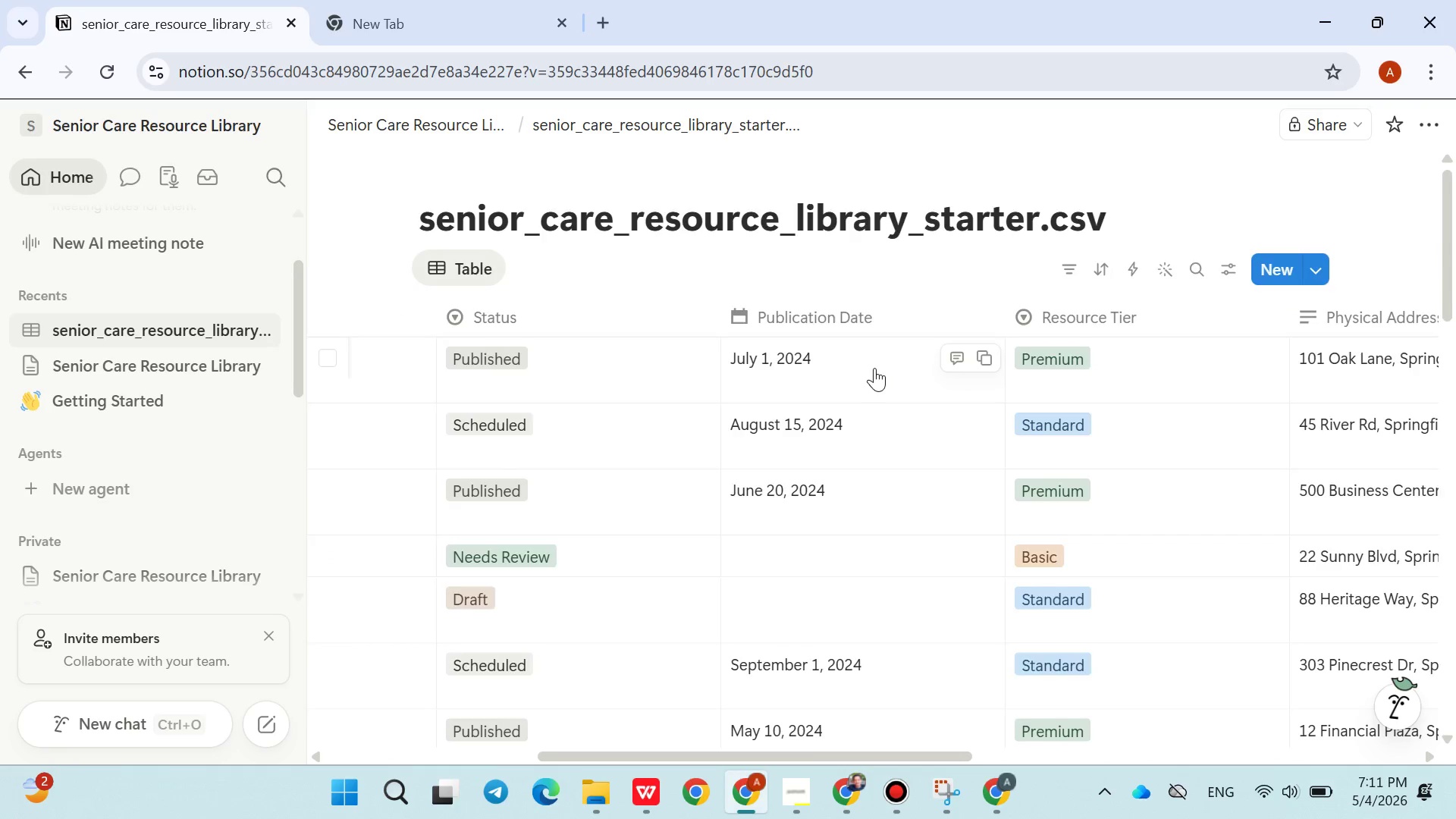 
wait(10.99)
 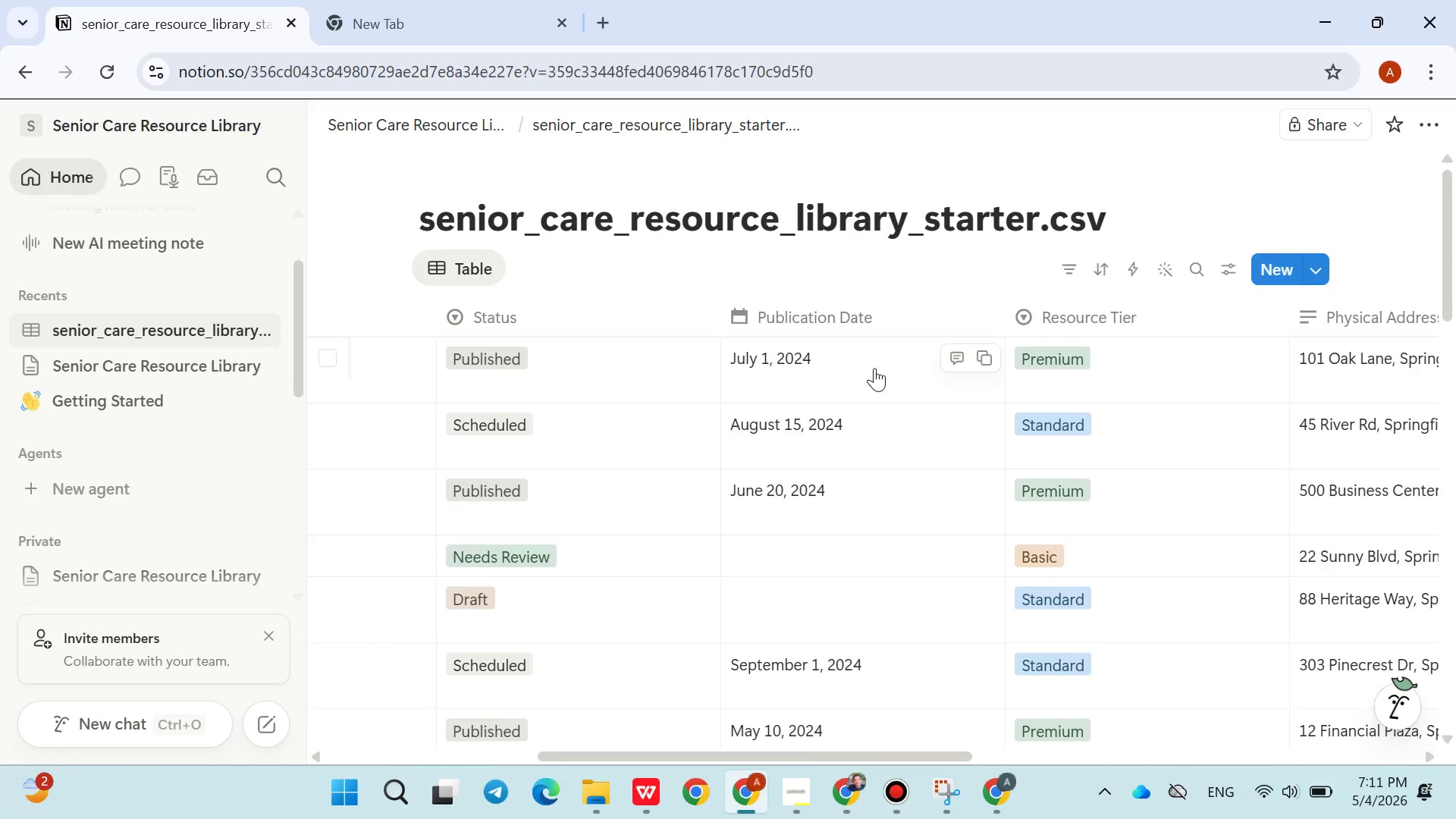 
double_click([792, 217])
 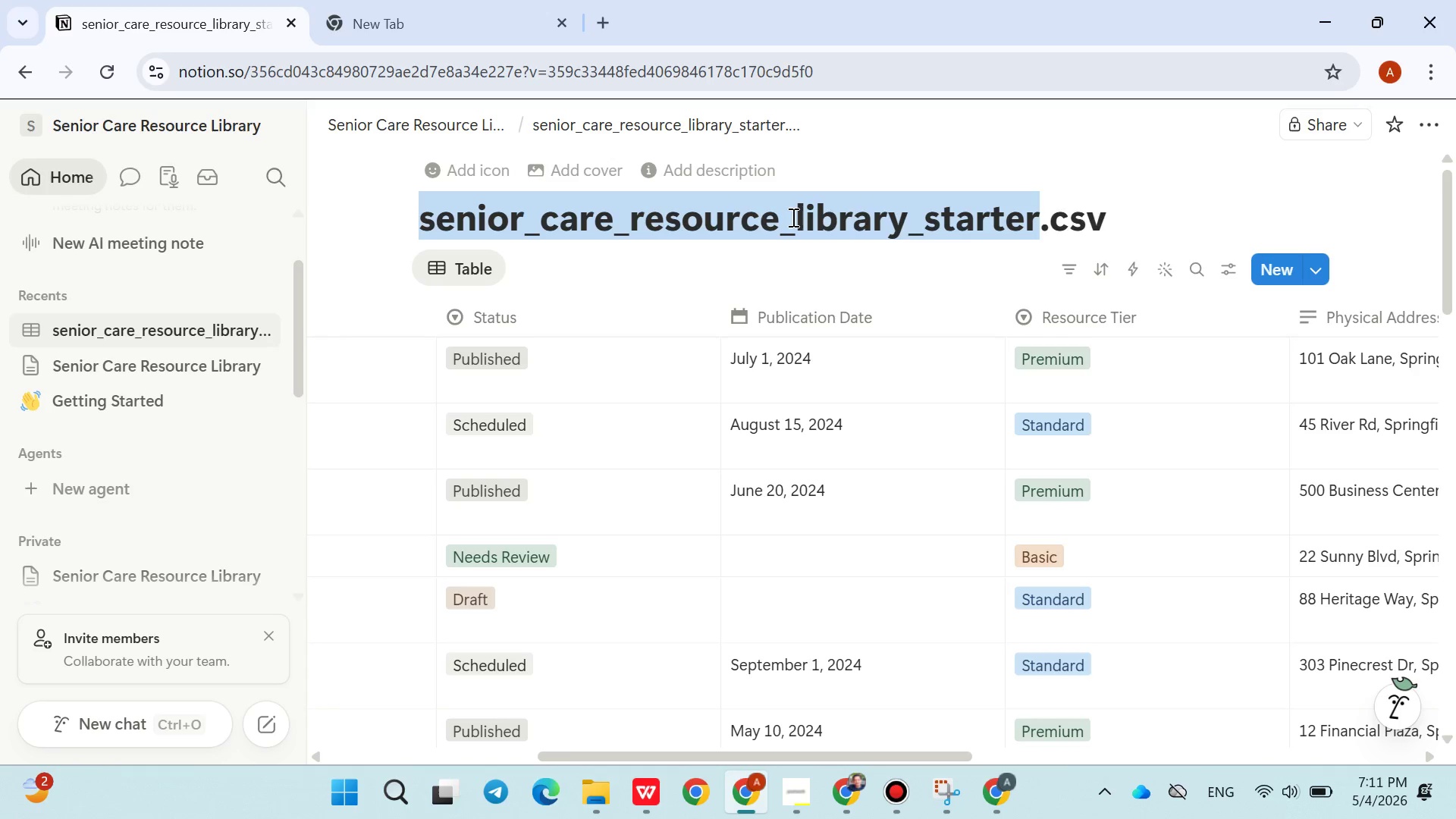 
triple_click([792, 217])
 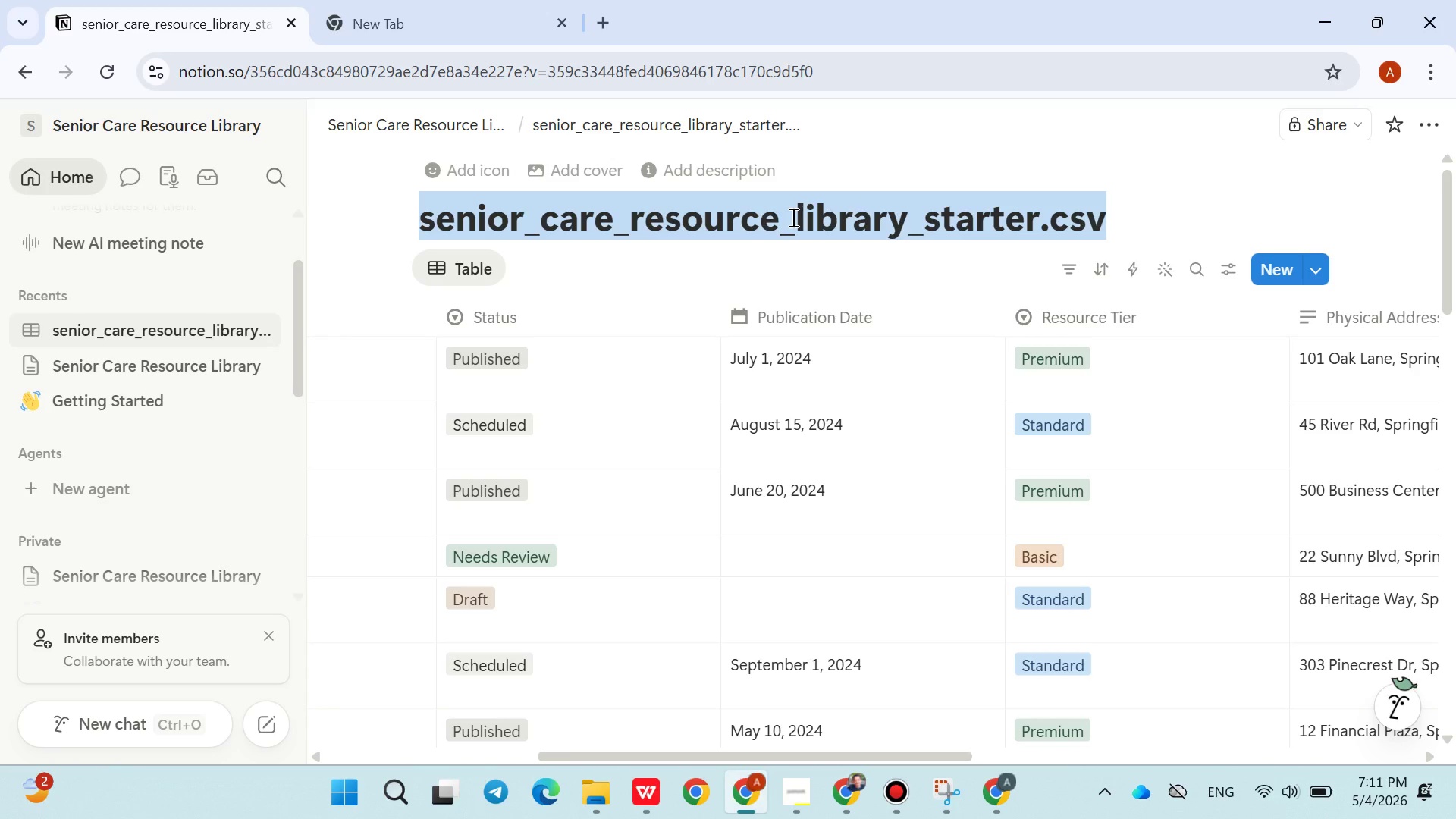 
key(Meta+V)
 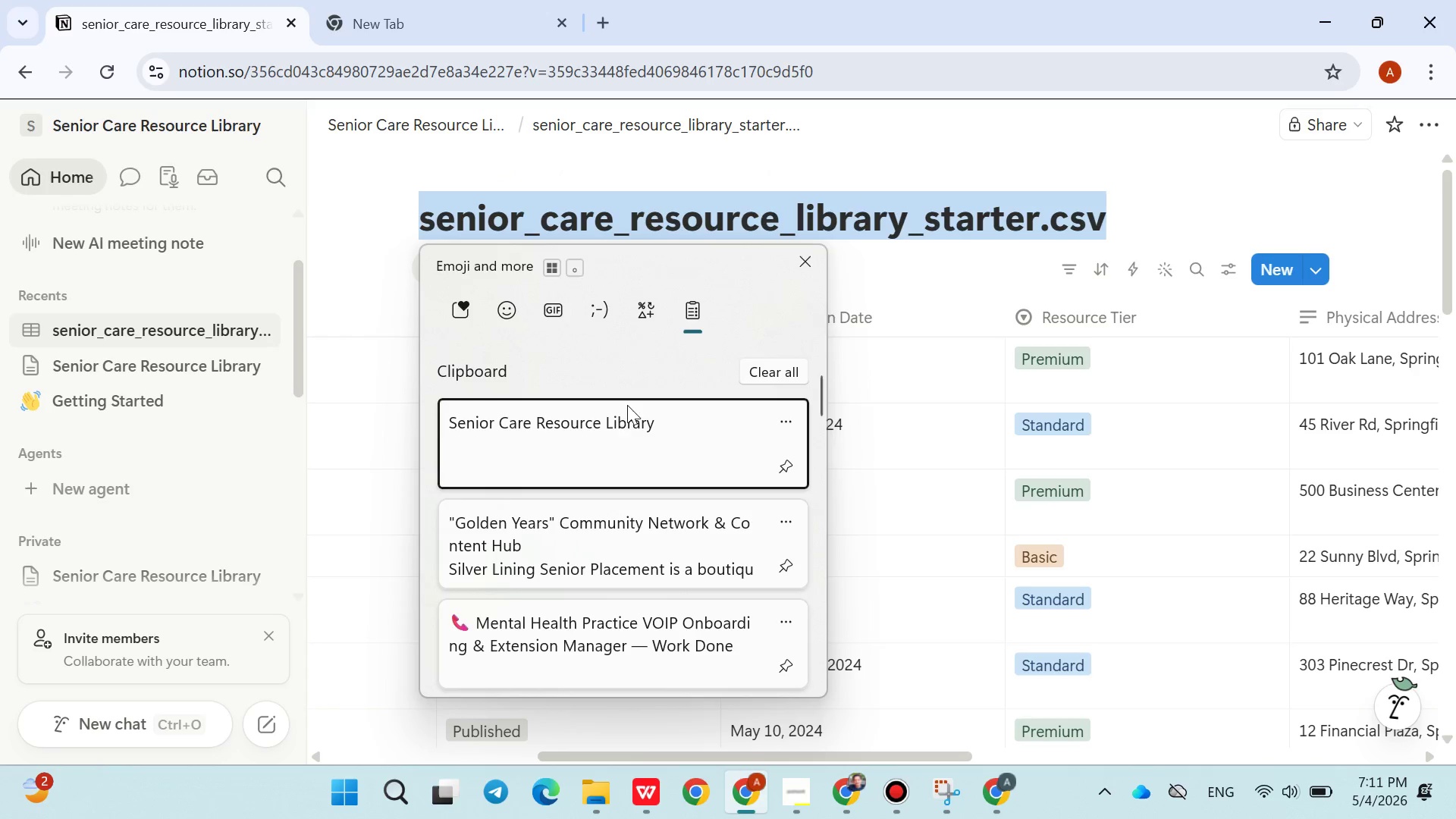 
left_click([612, 425])
 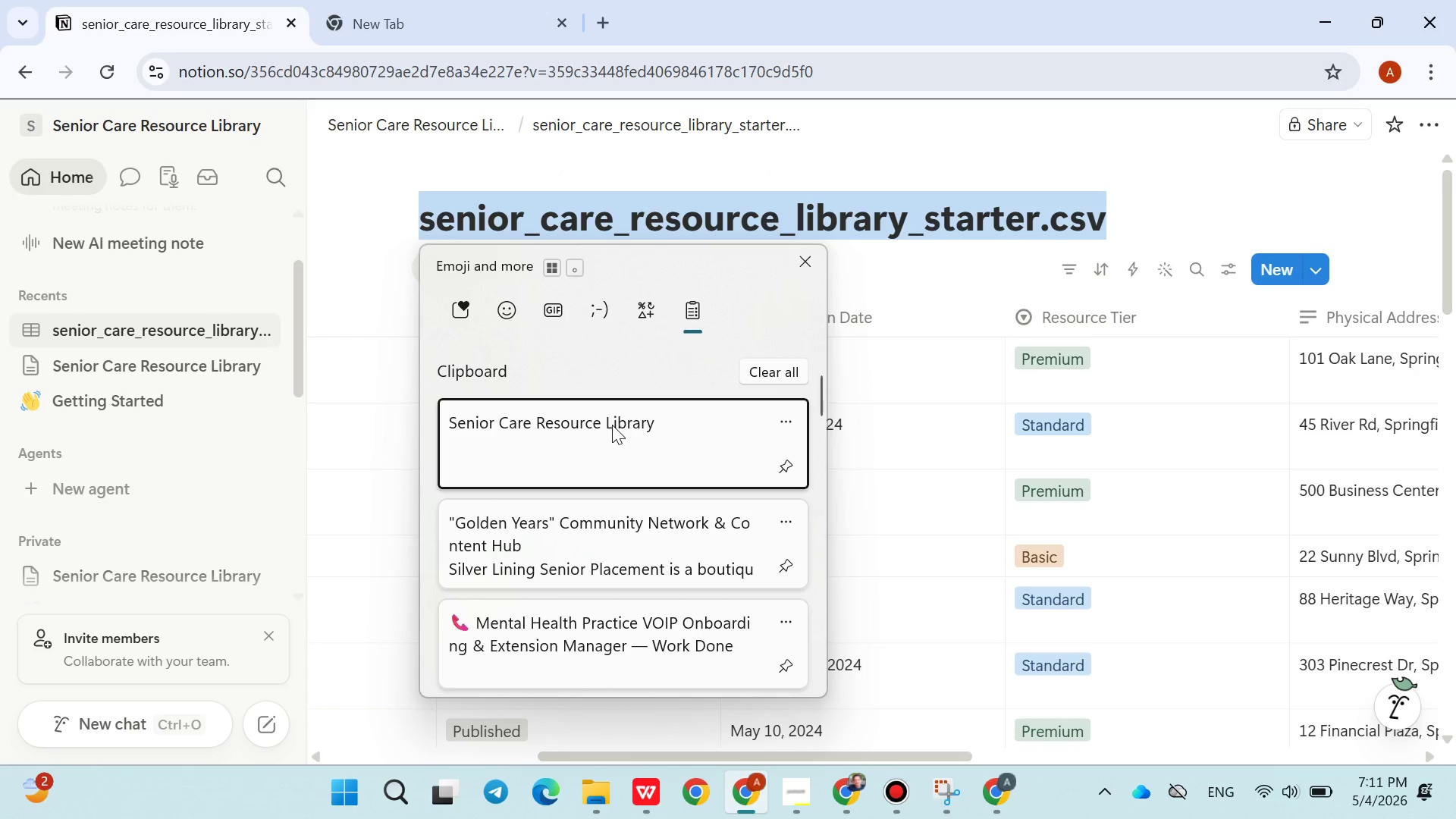 
key(Control+ControlLeft)
 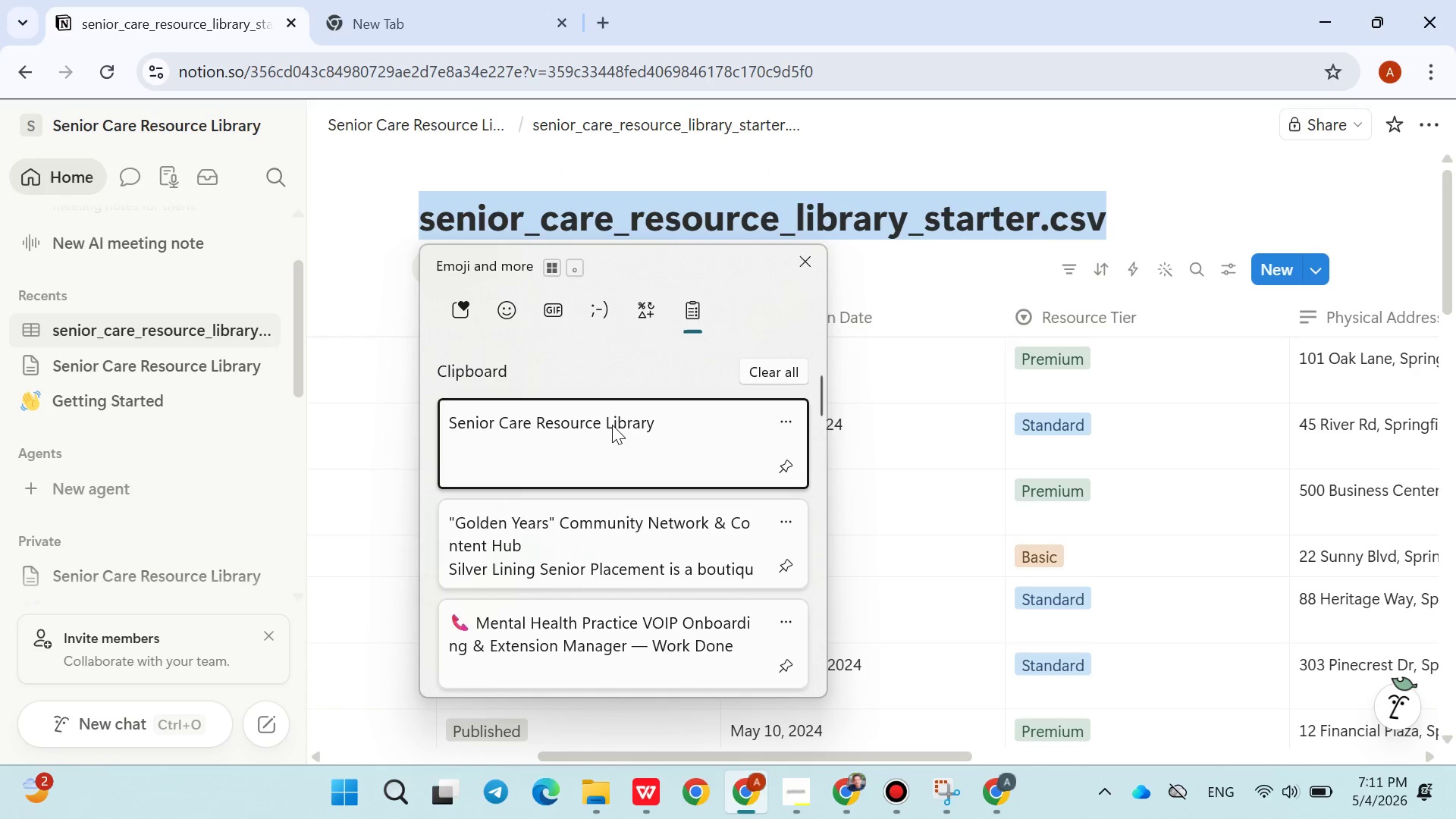 
key(Control+V)
 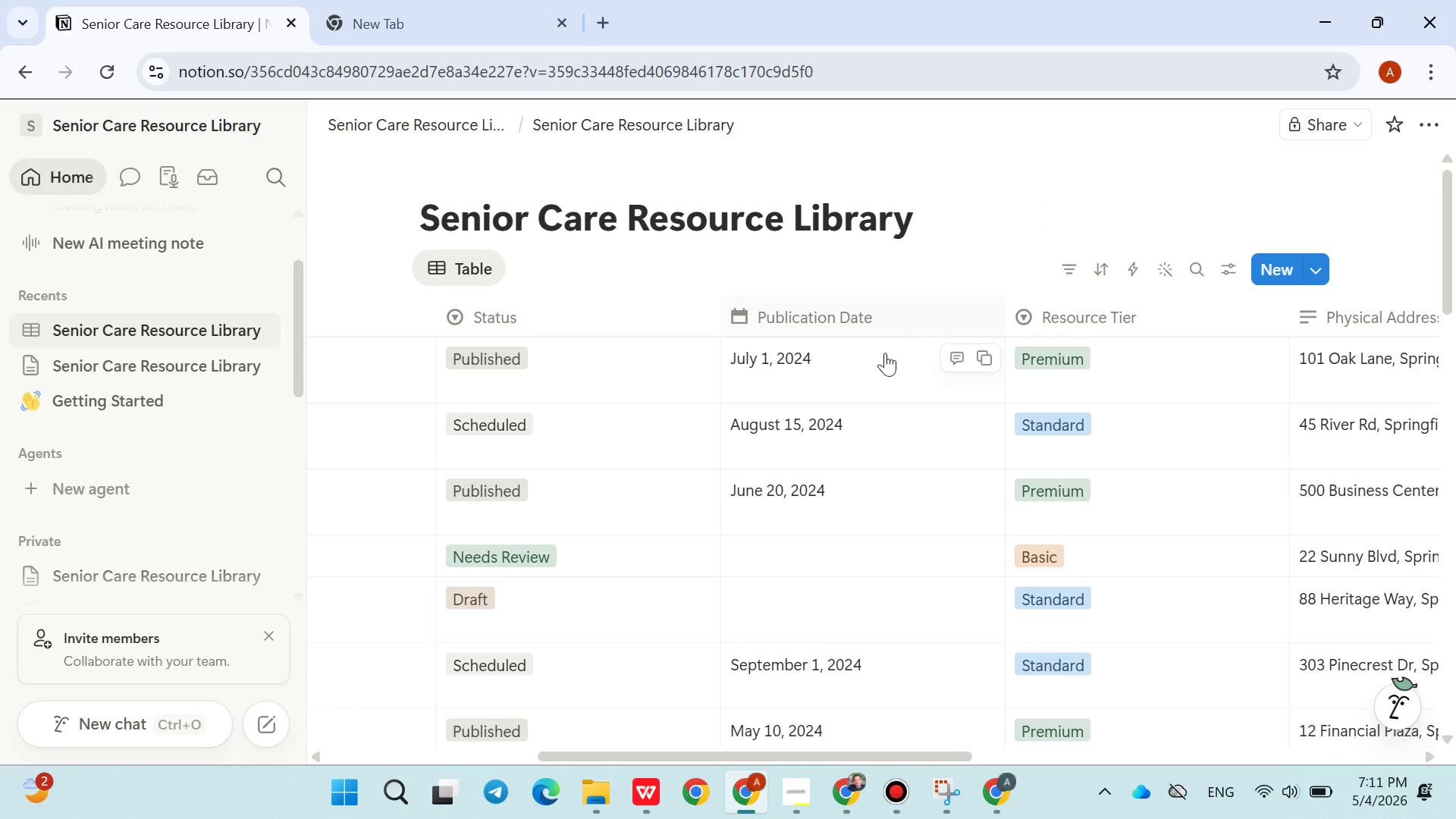 
left_click([833, 353])
 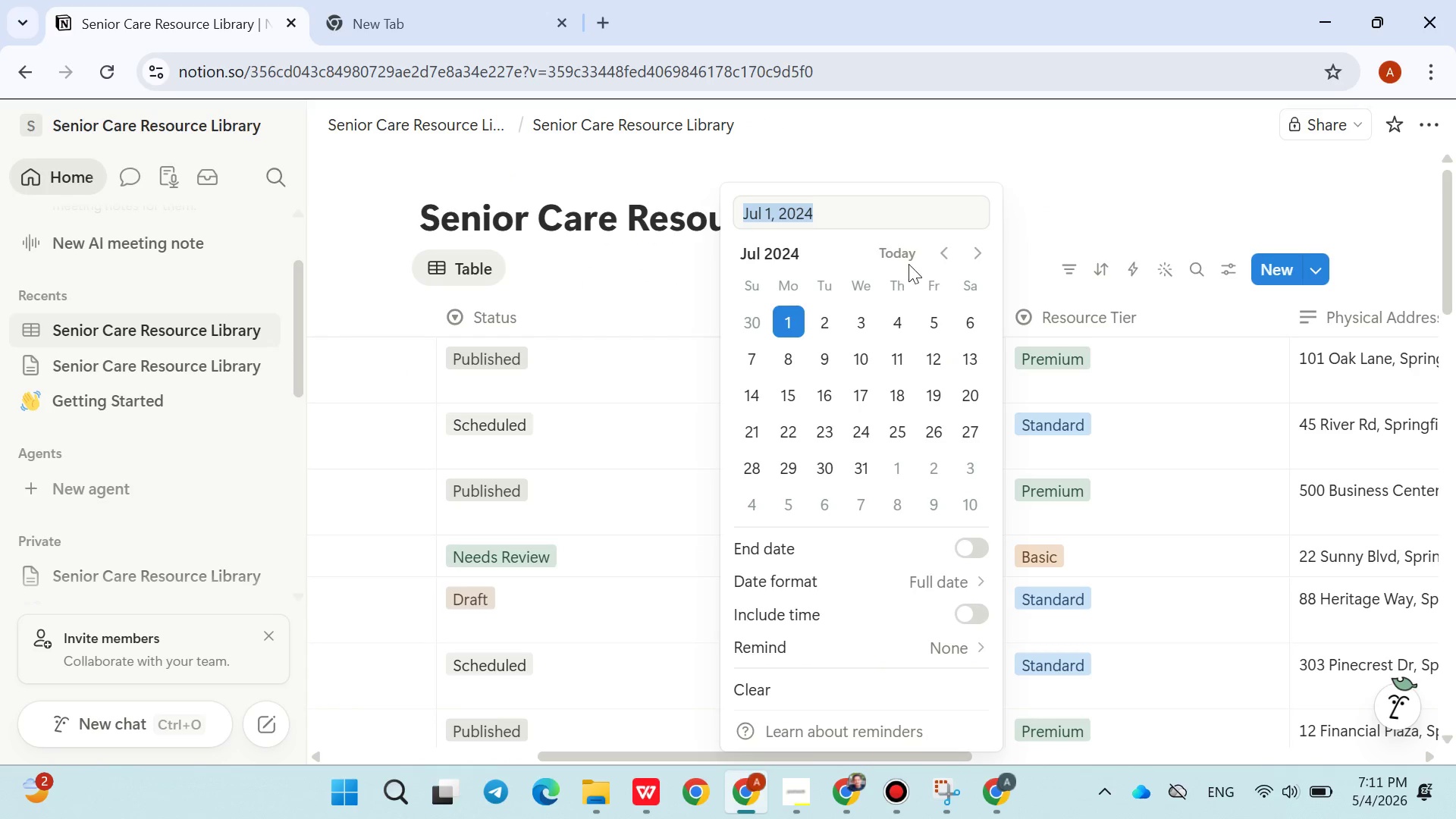 
left_click([908, 256])
 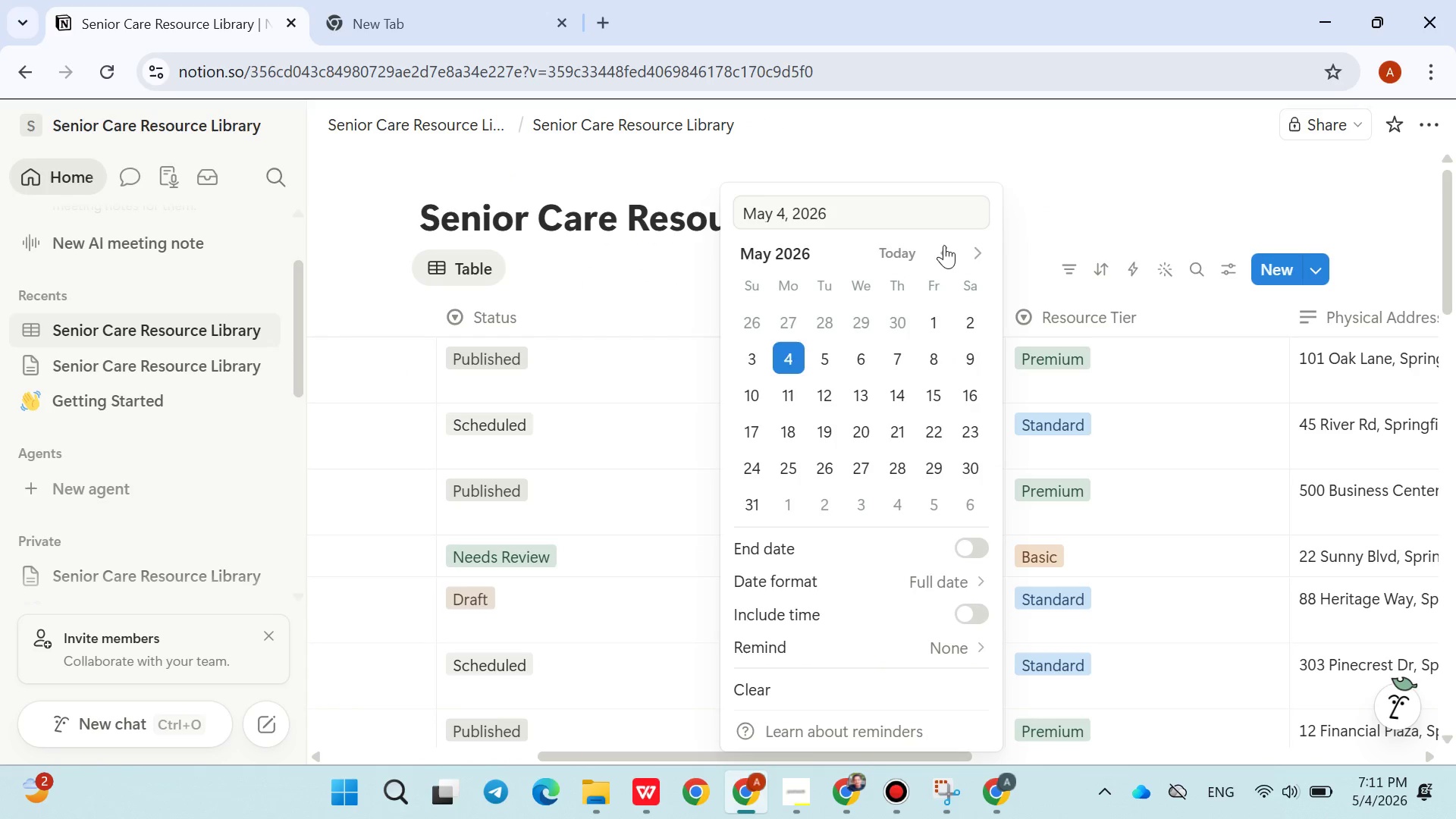 
left_click([946, 245])
 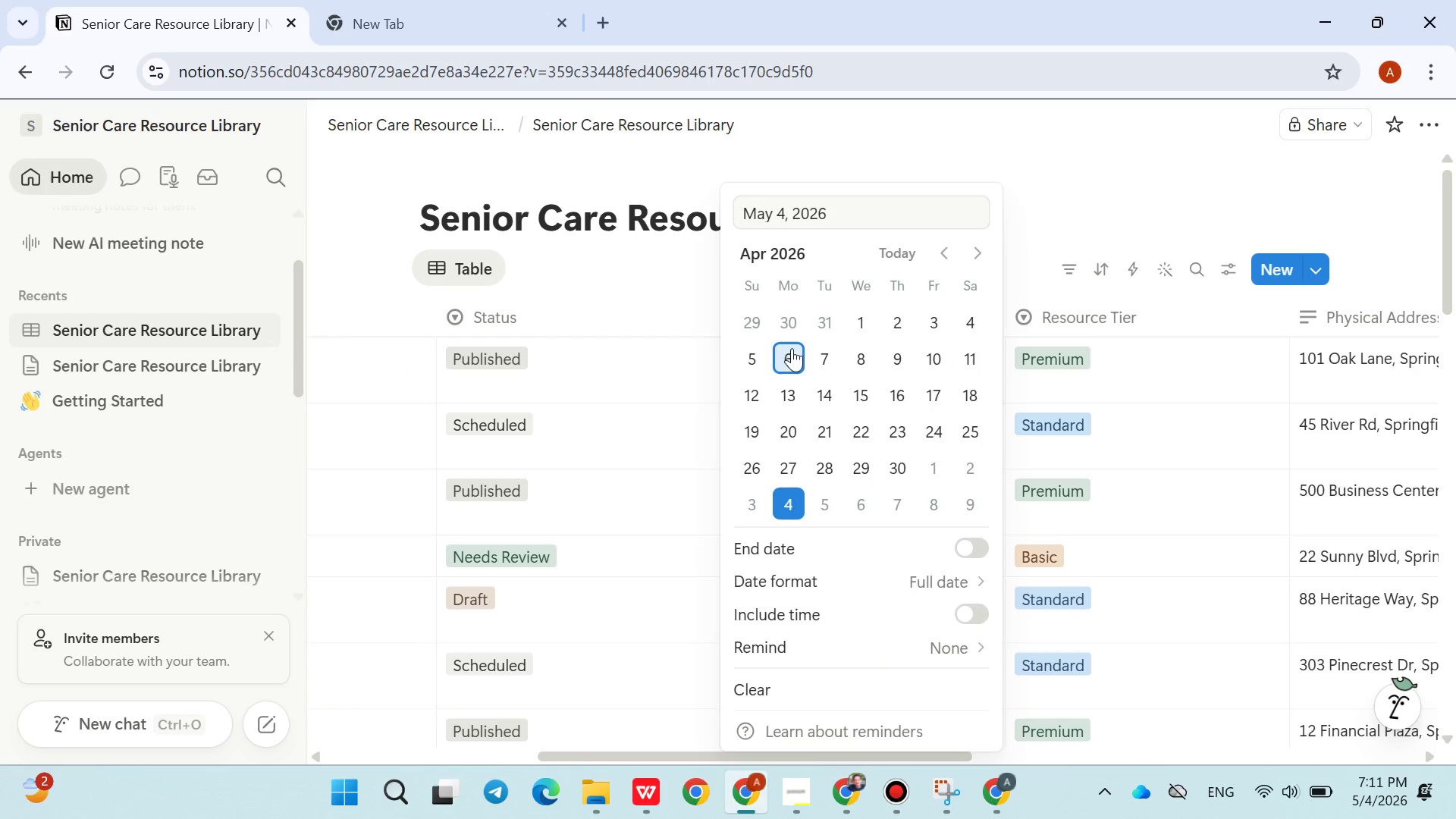 
left_click([788, 349])
 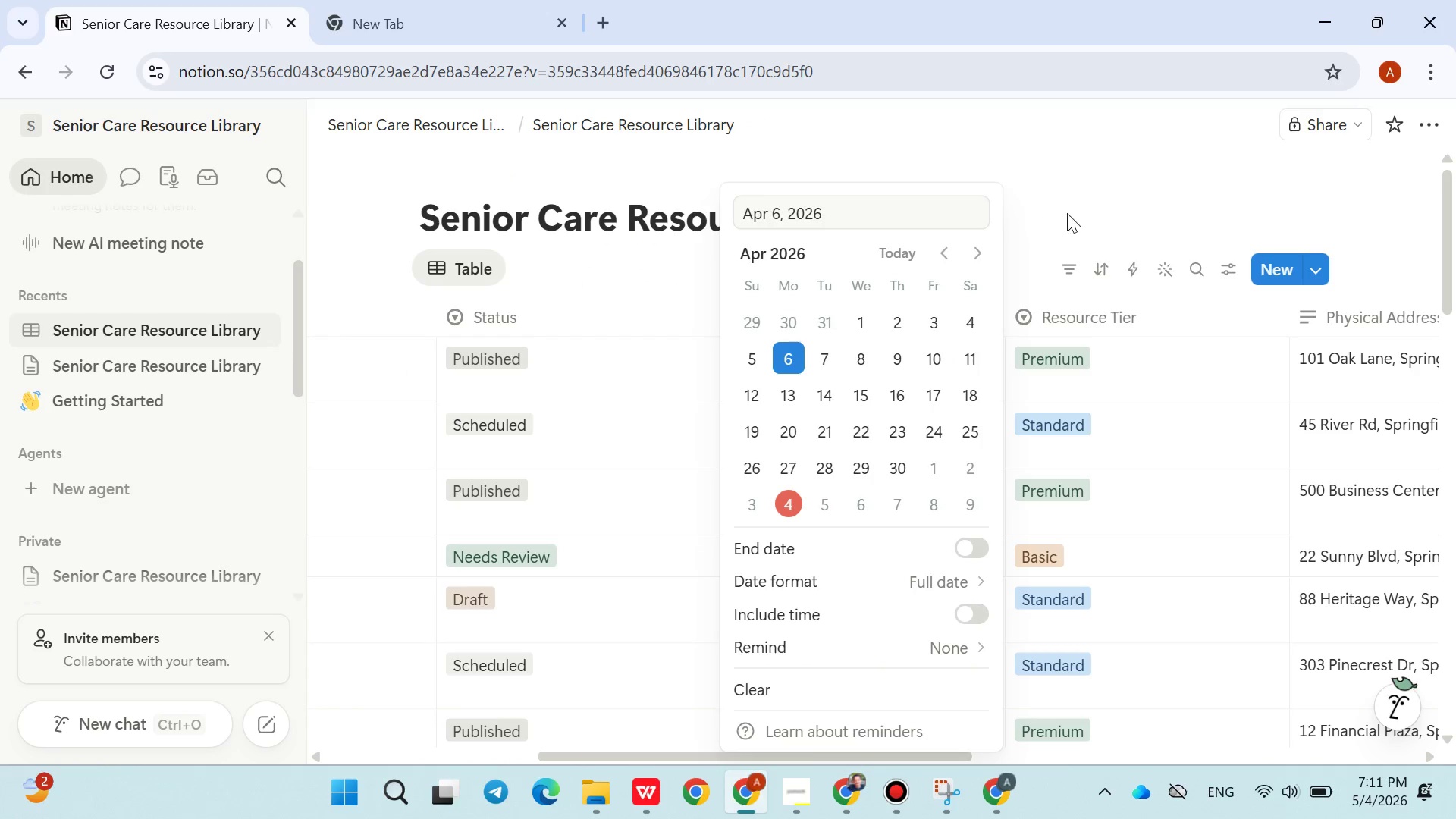 
left_click([1068, 213])
 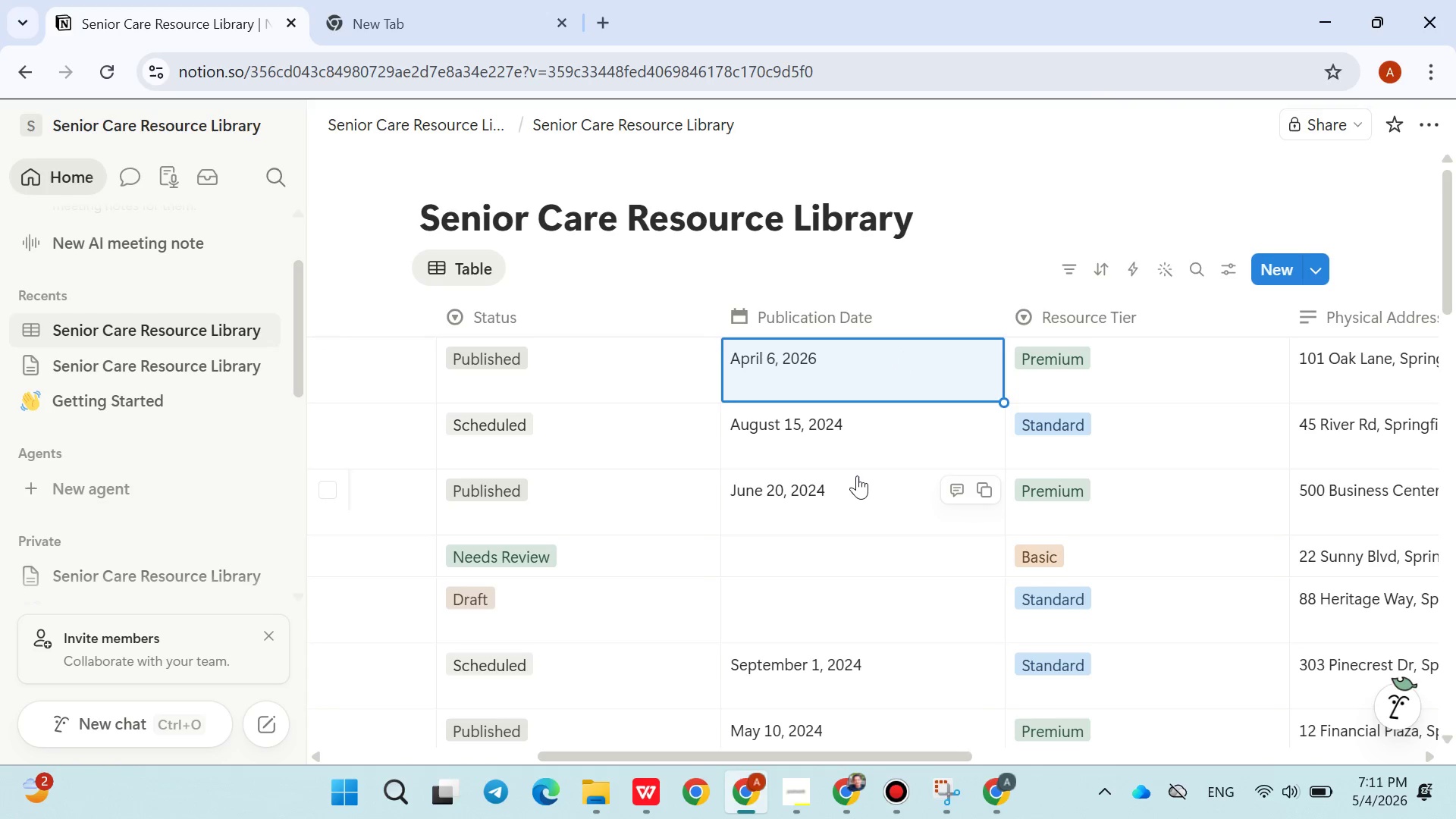 
wait(20.66)
 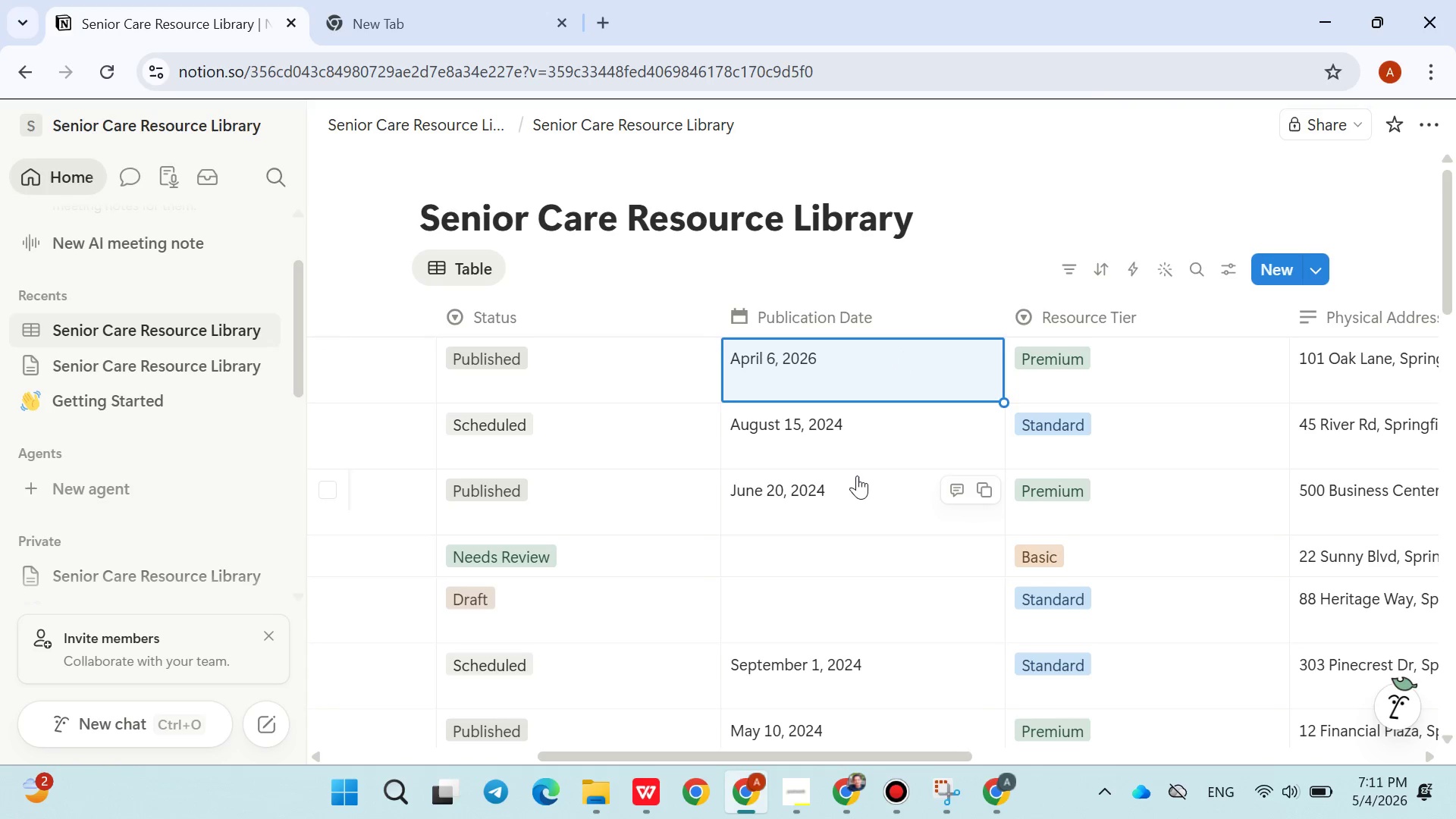 
left_click([820, 419])
 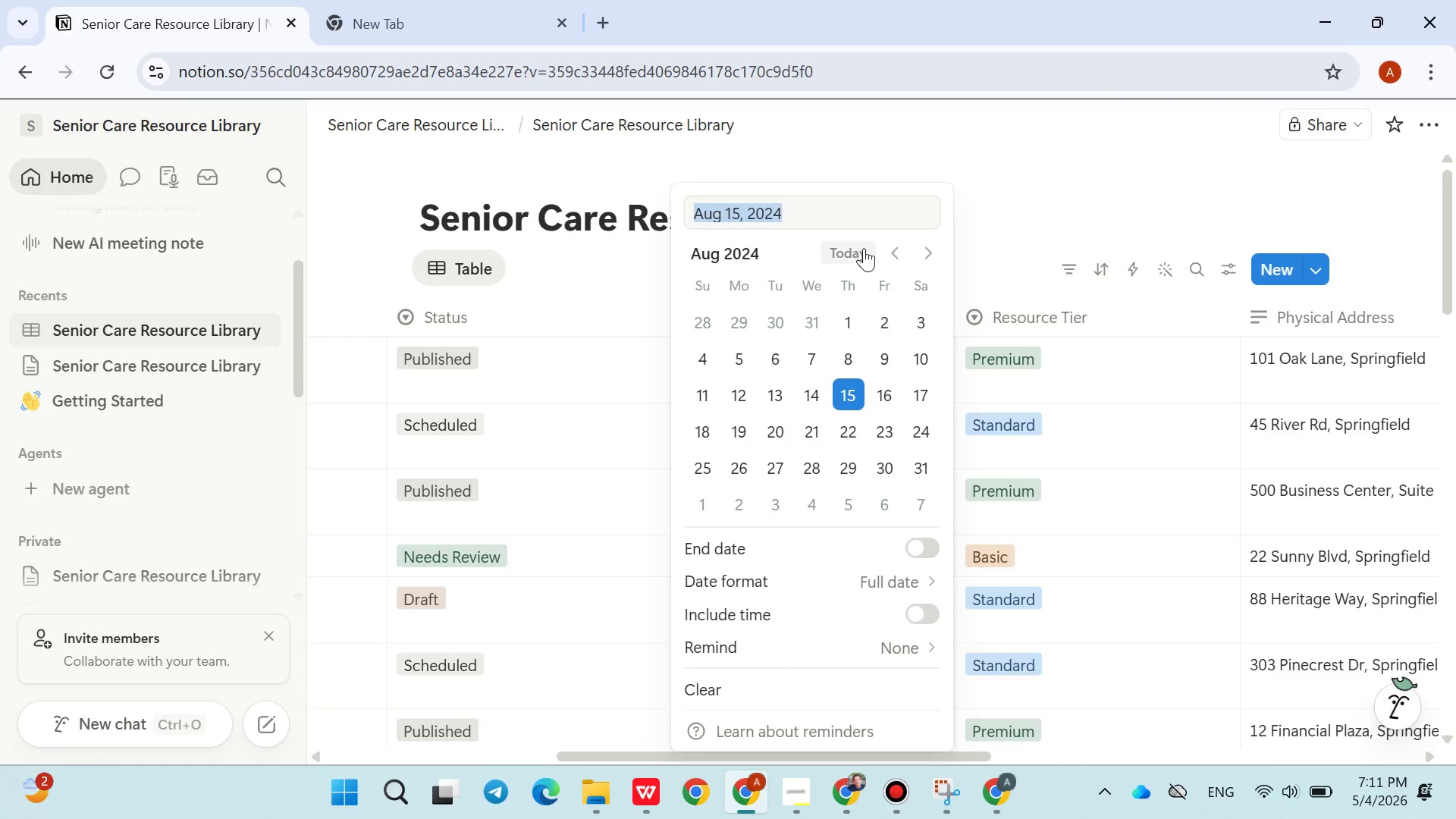 
left_click([859, 249])
 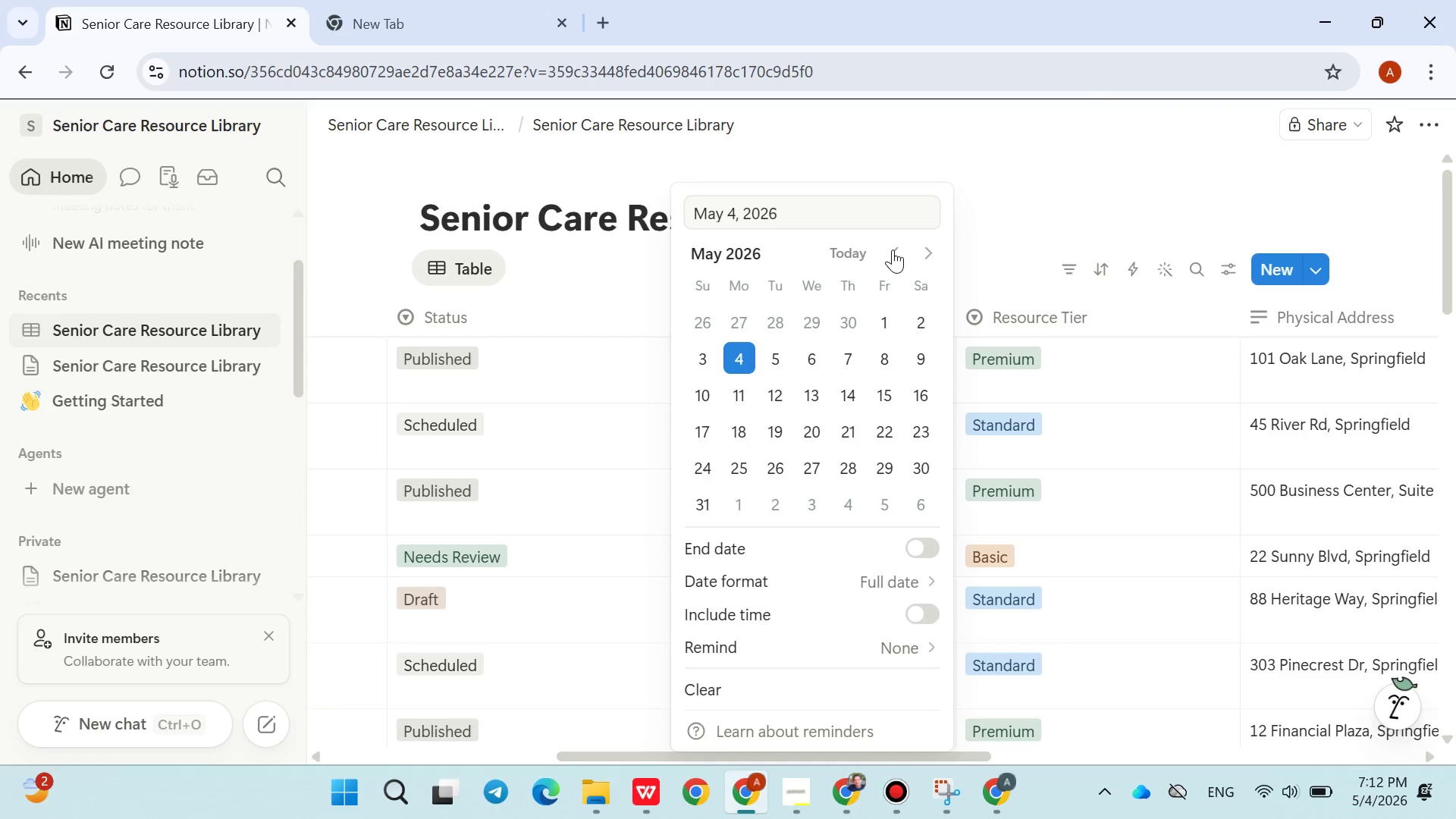 
left_click([893, 249])
 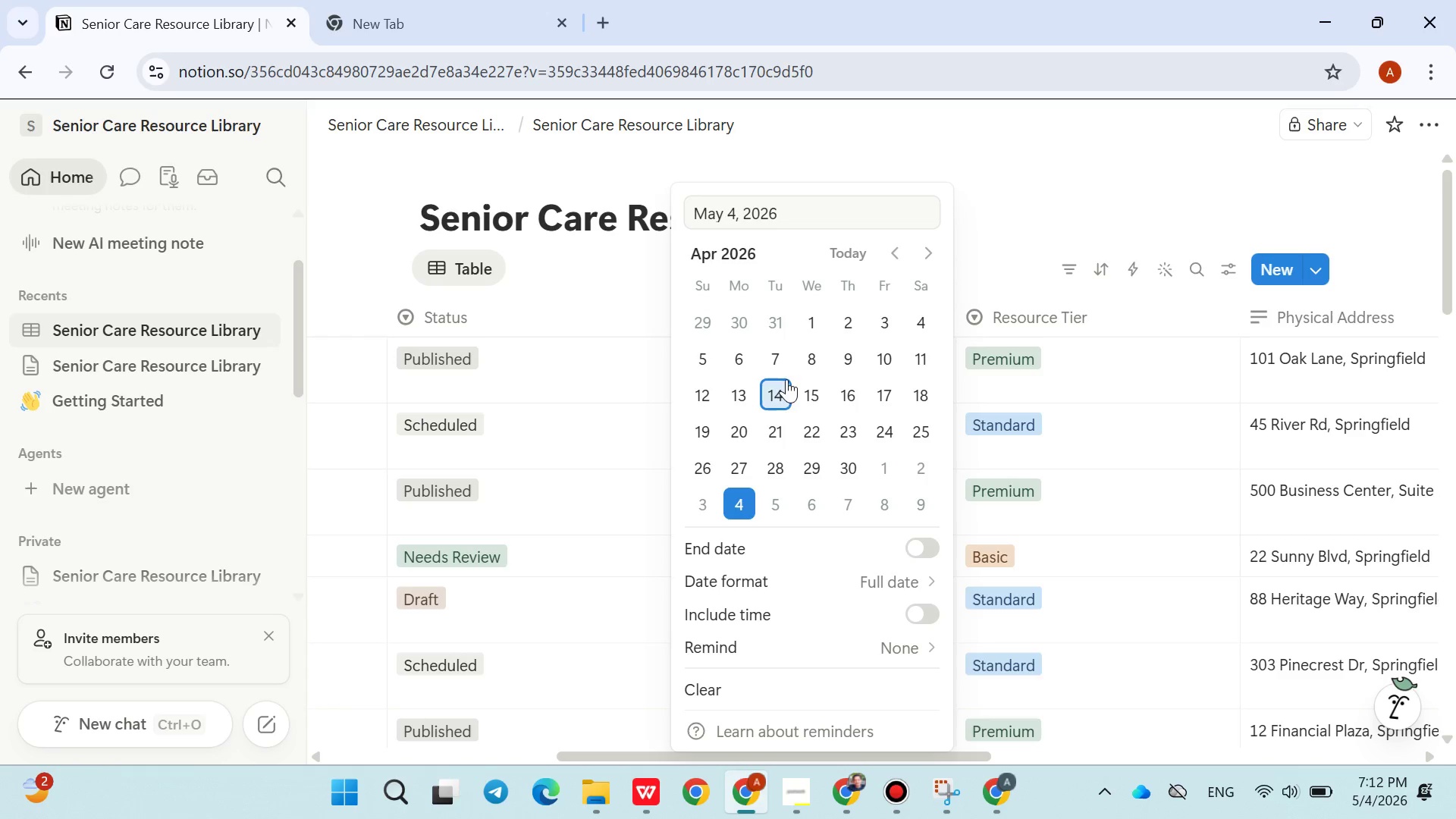 
left_click([779, 390])
 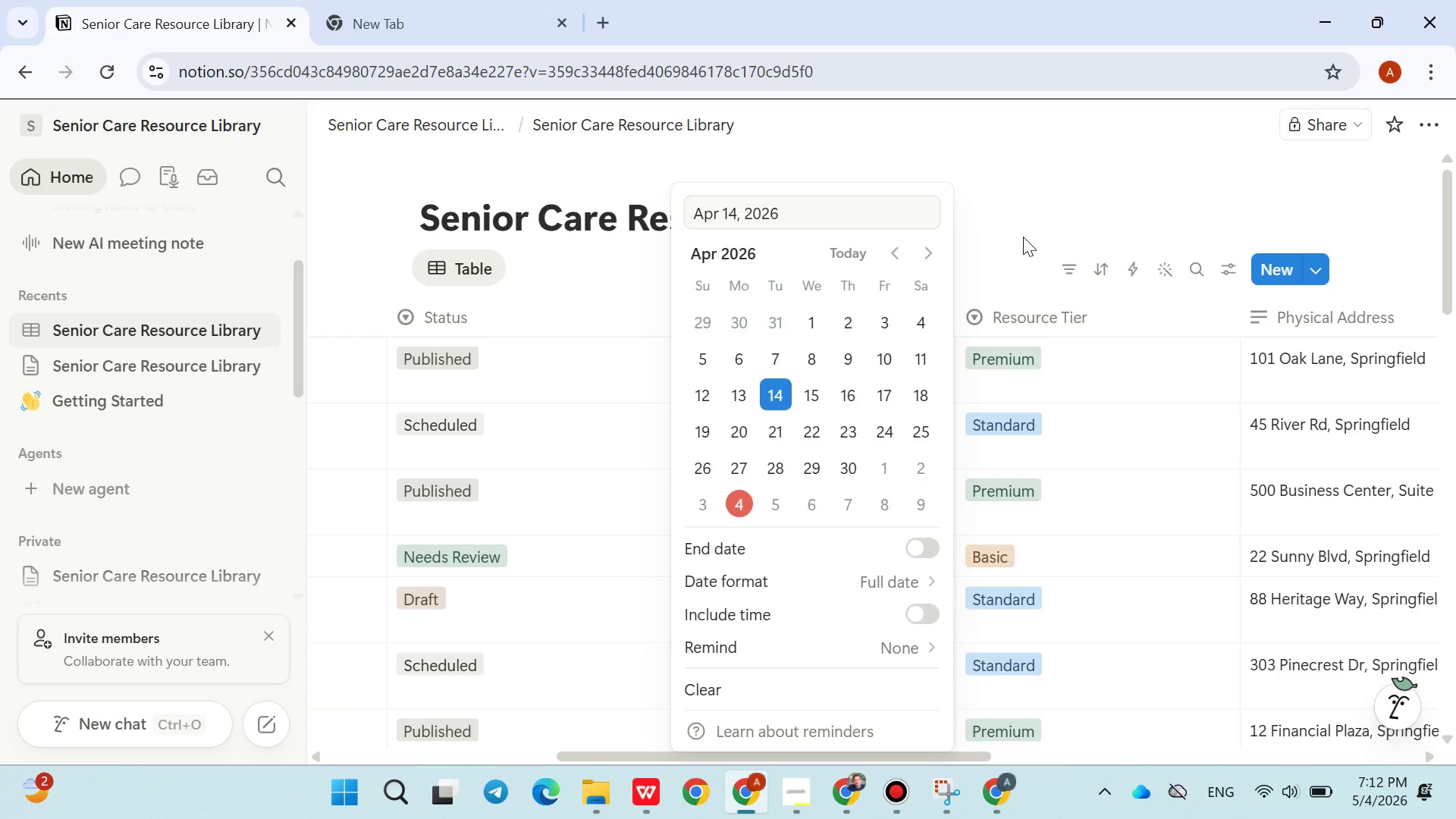 
left_click([1023, 237])
 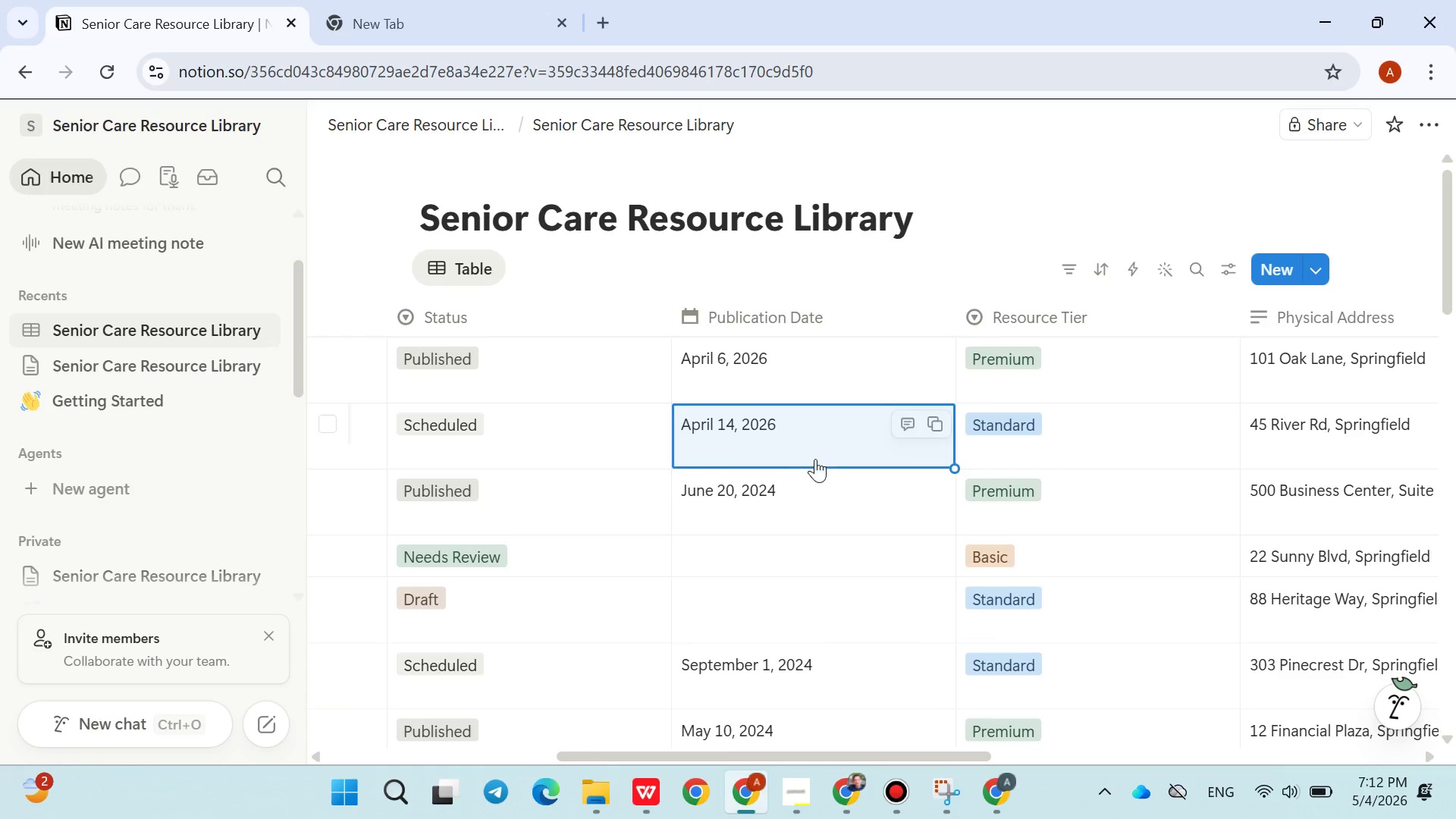 
left_click([806, 484])
 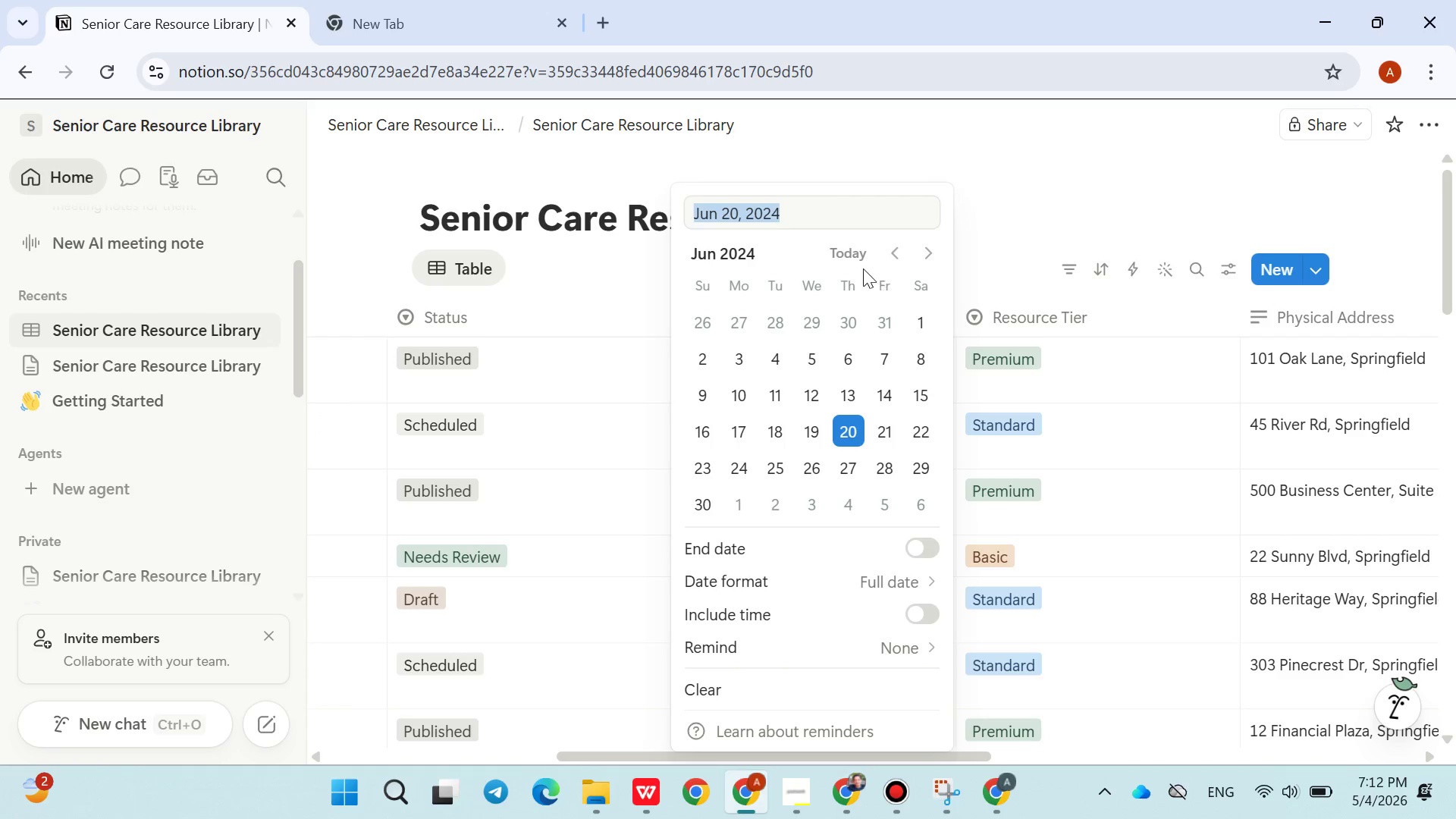 
left_click([855, 261])
 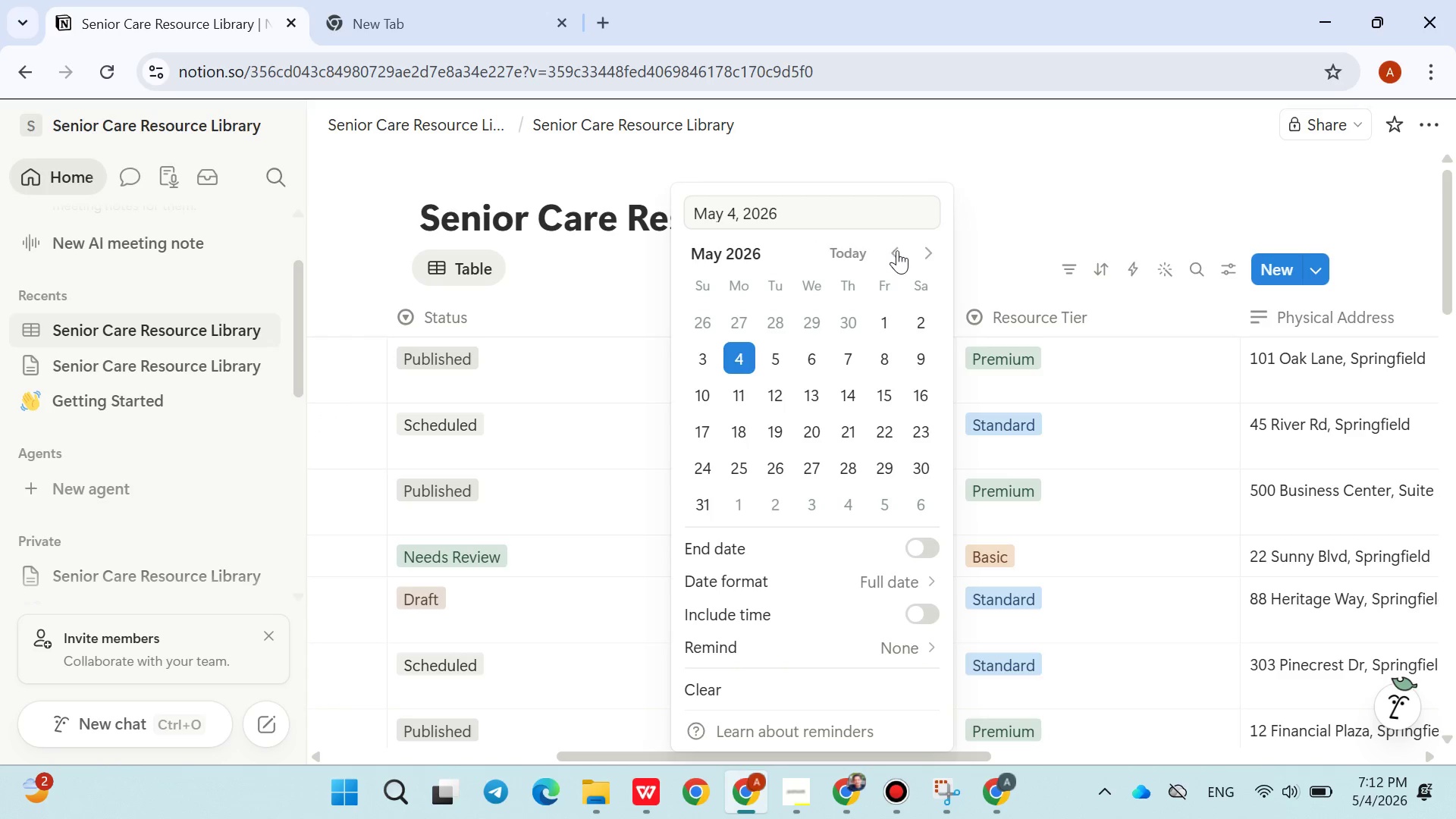 
left_click([902, 250])
 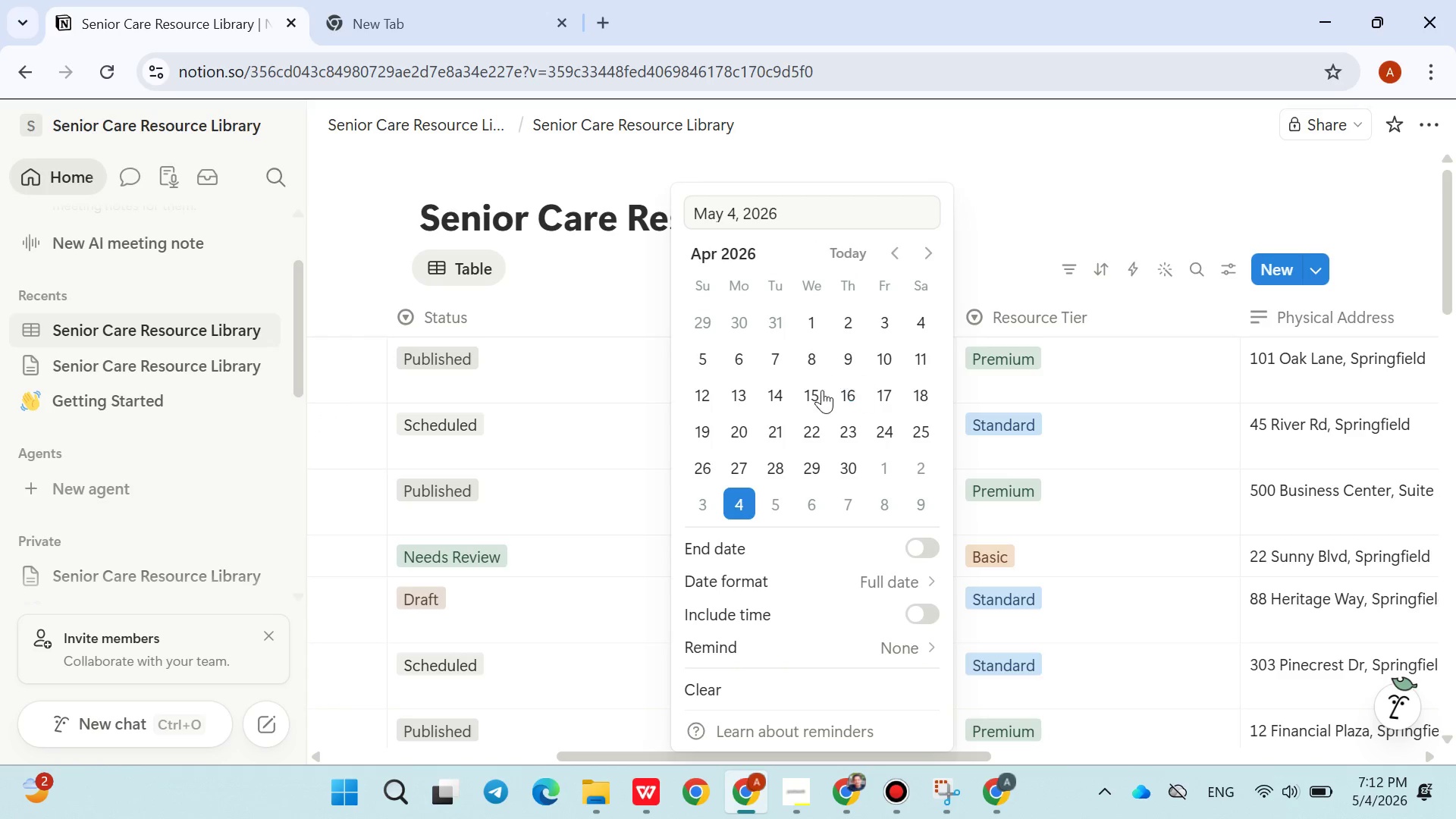 
left_click([816, 391])
 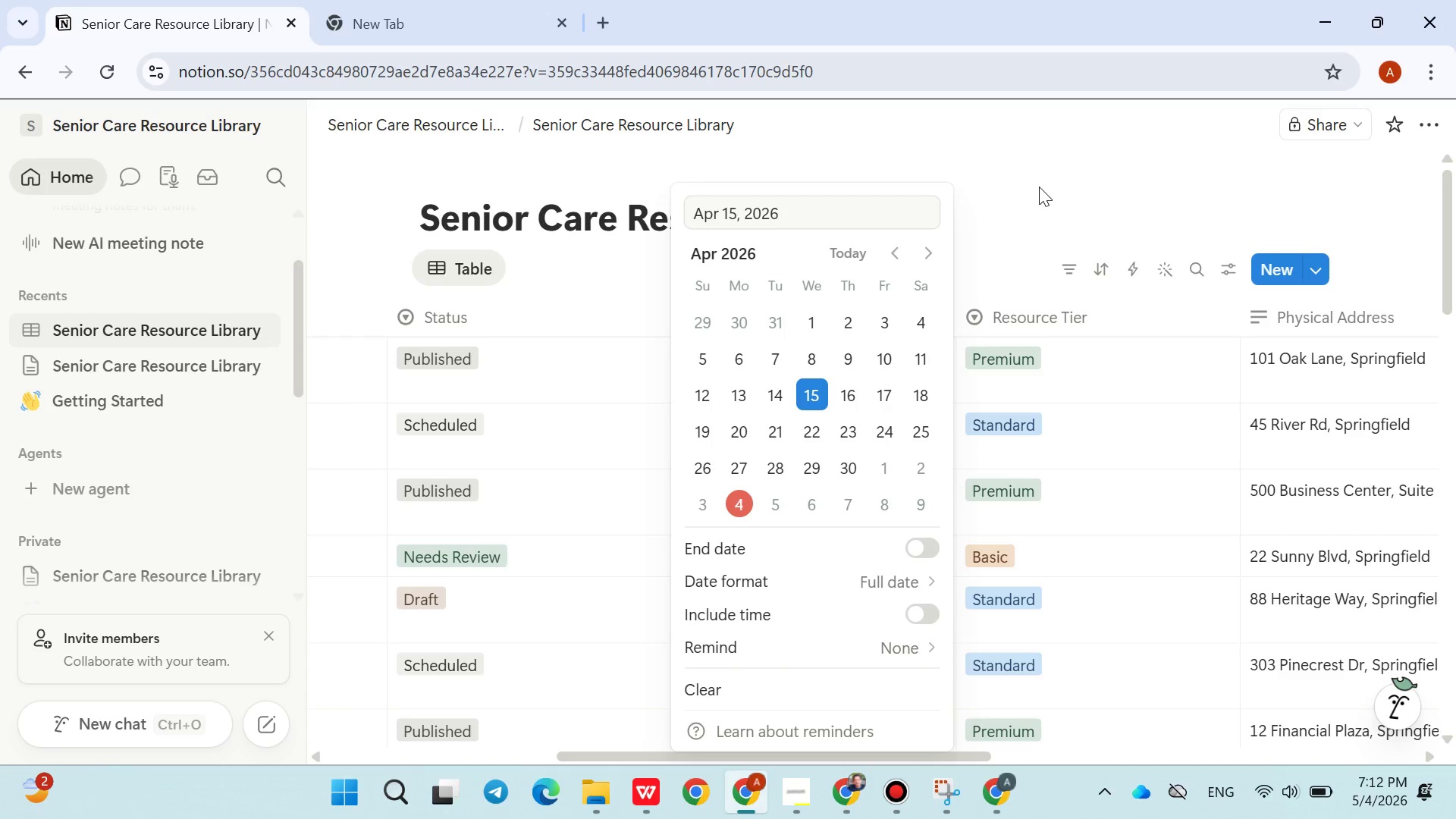 
left_click([1039, 187])
 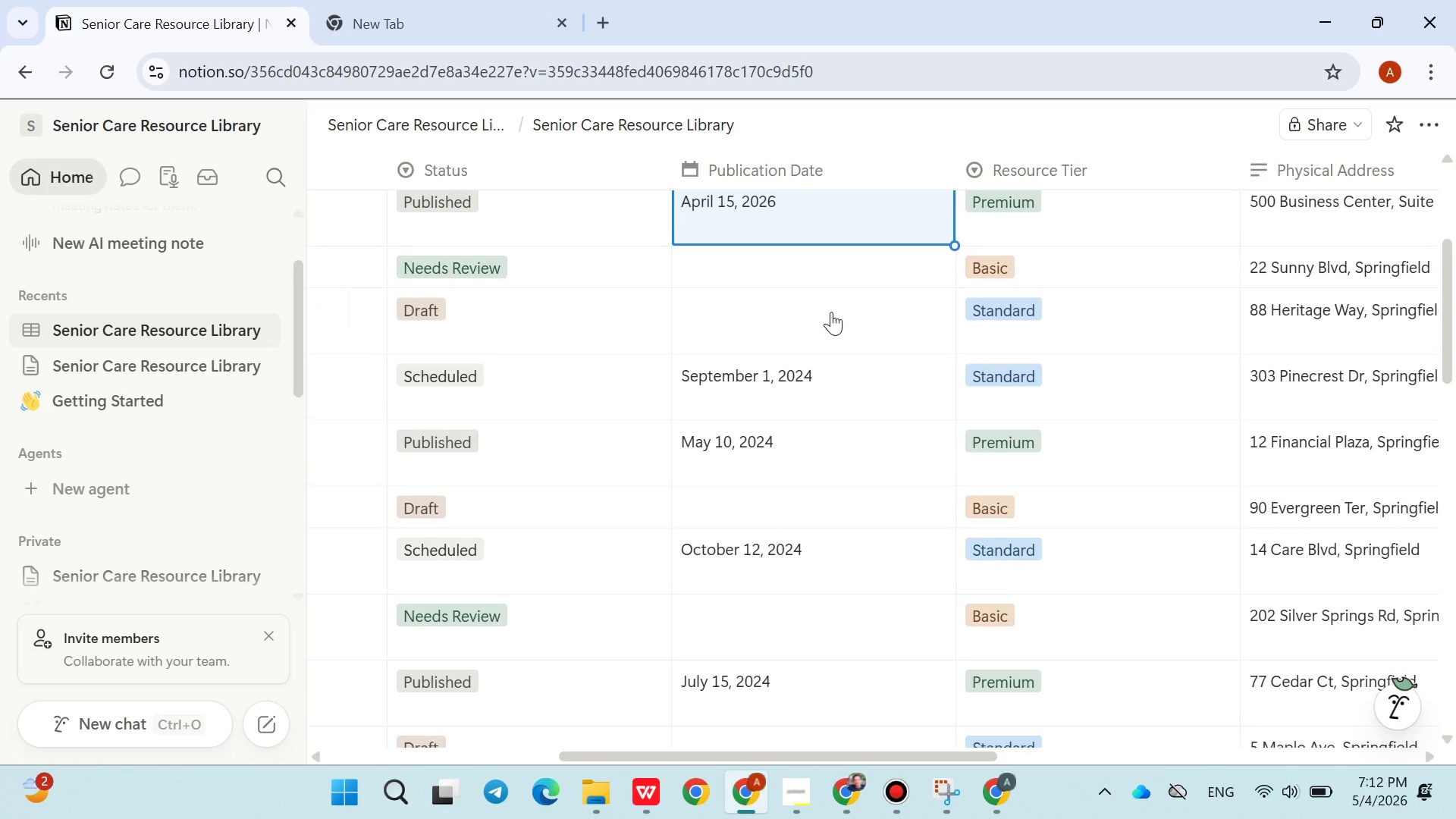 
left_click([792, 377])
 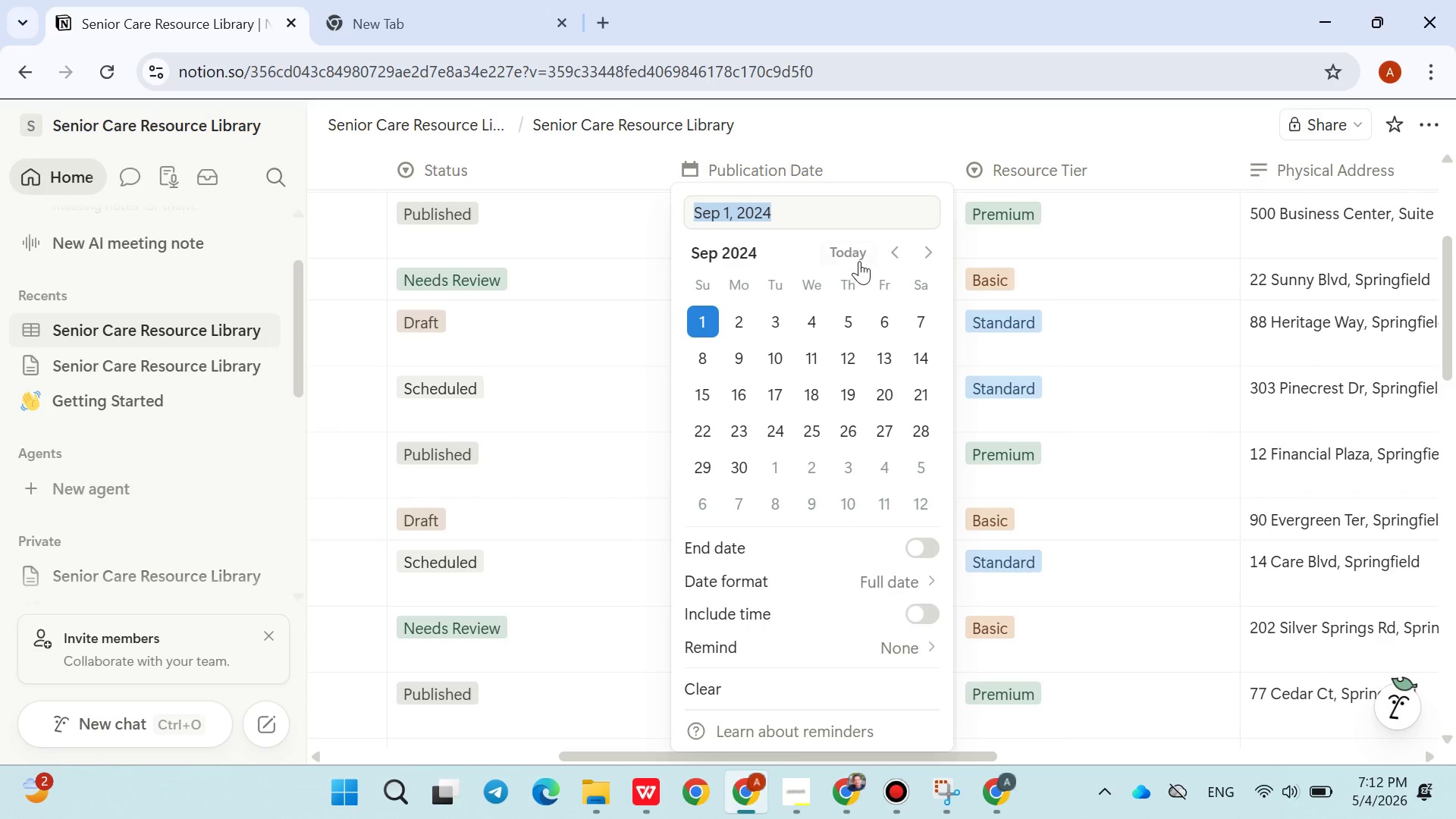 
left_click([858, 254])
 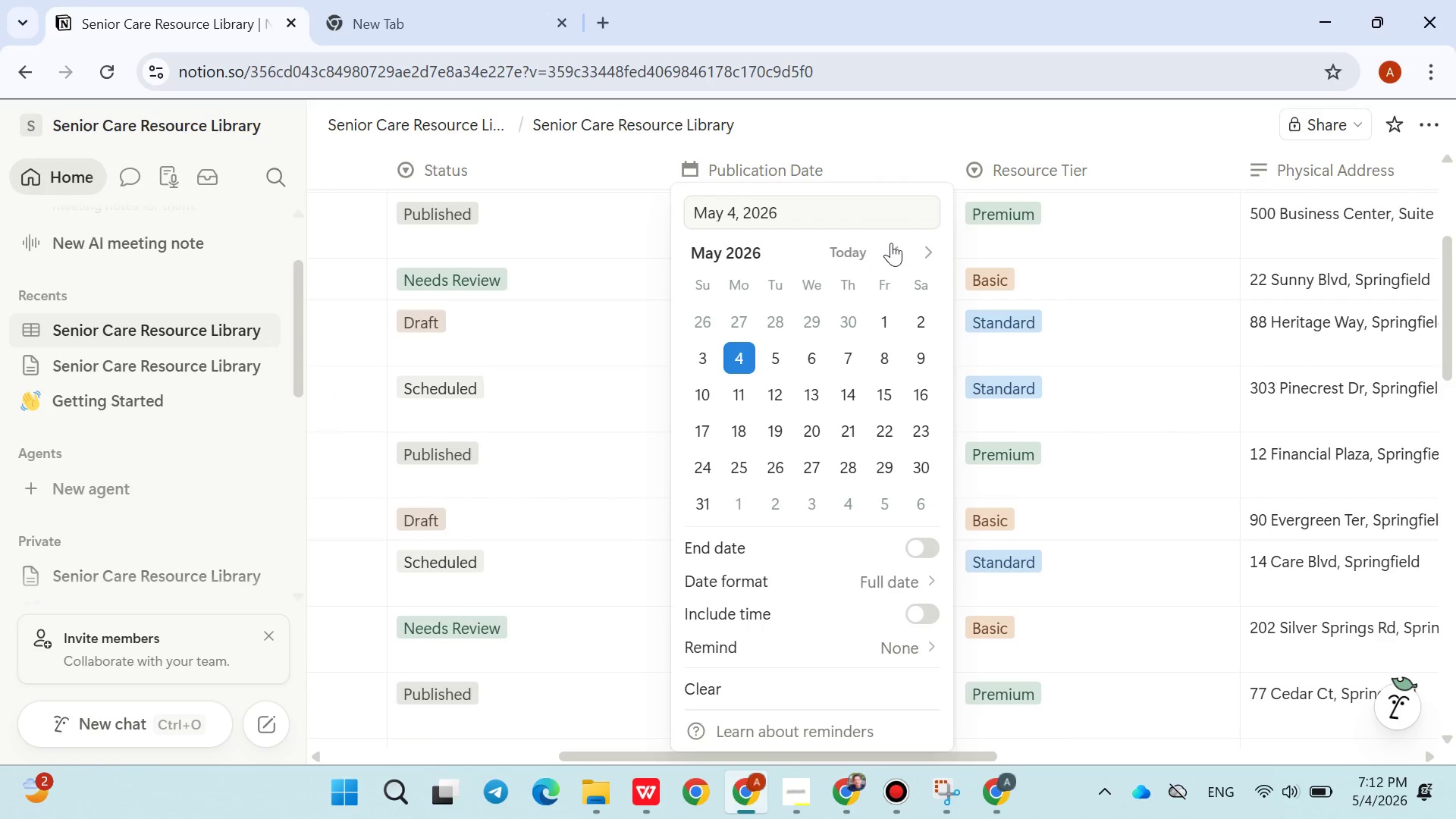 
left_click([891, 243])
 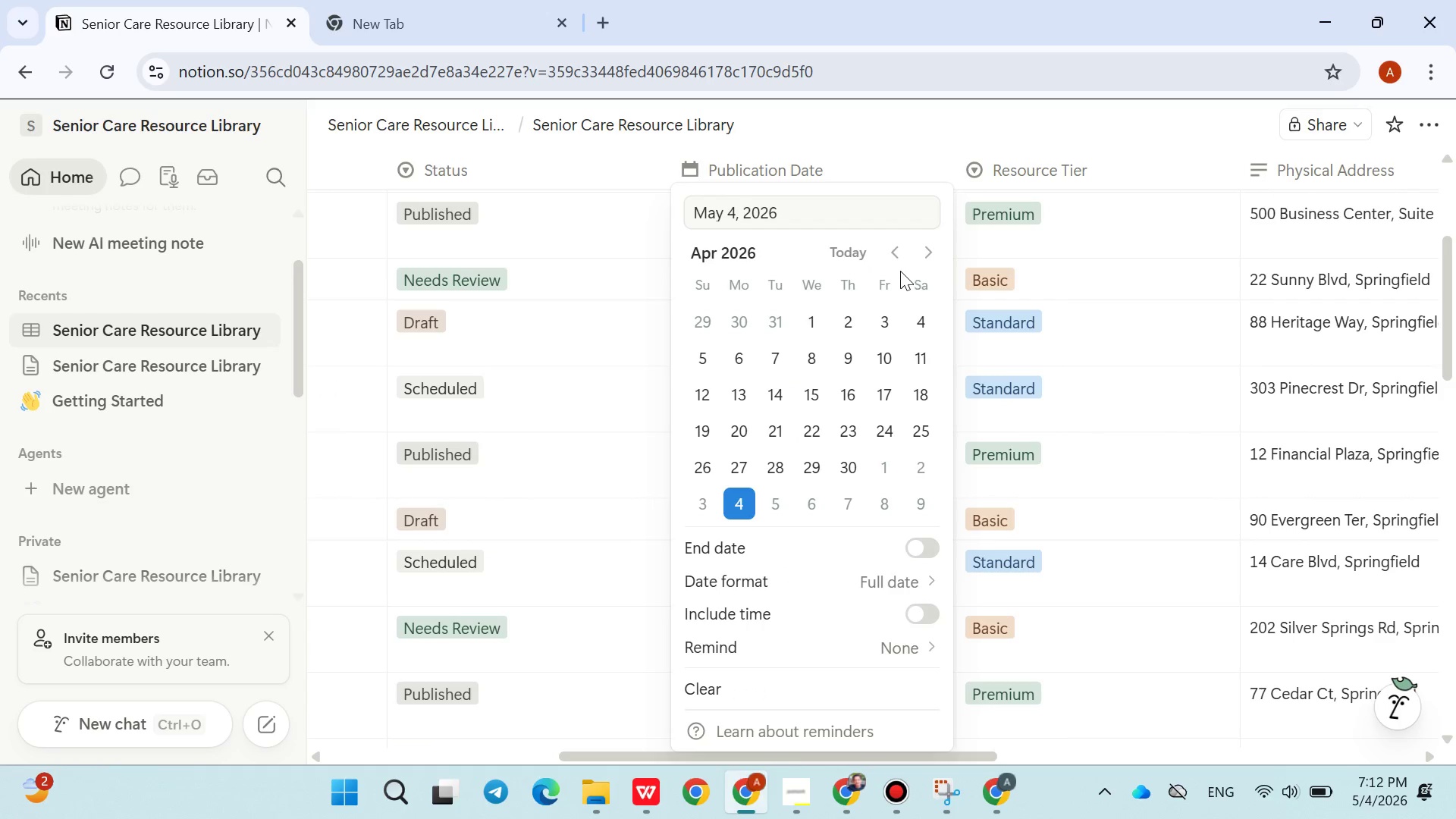 
left_click([899, 247])
 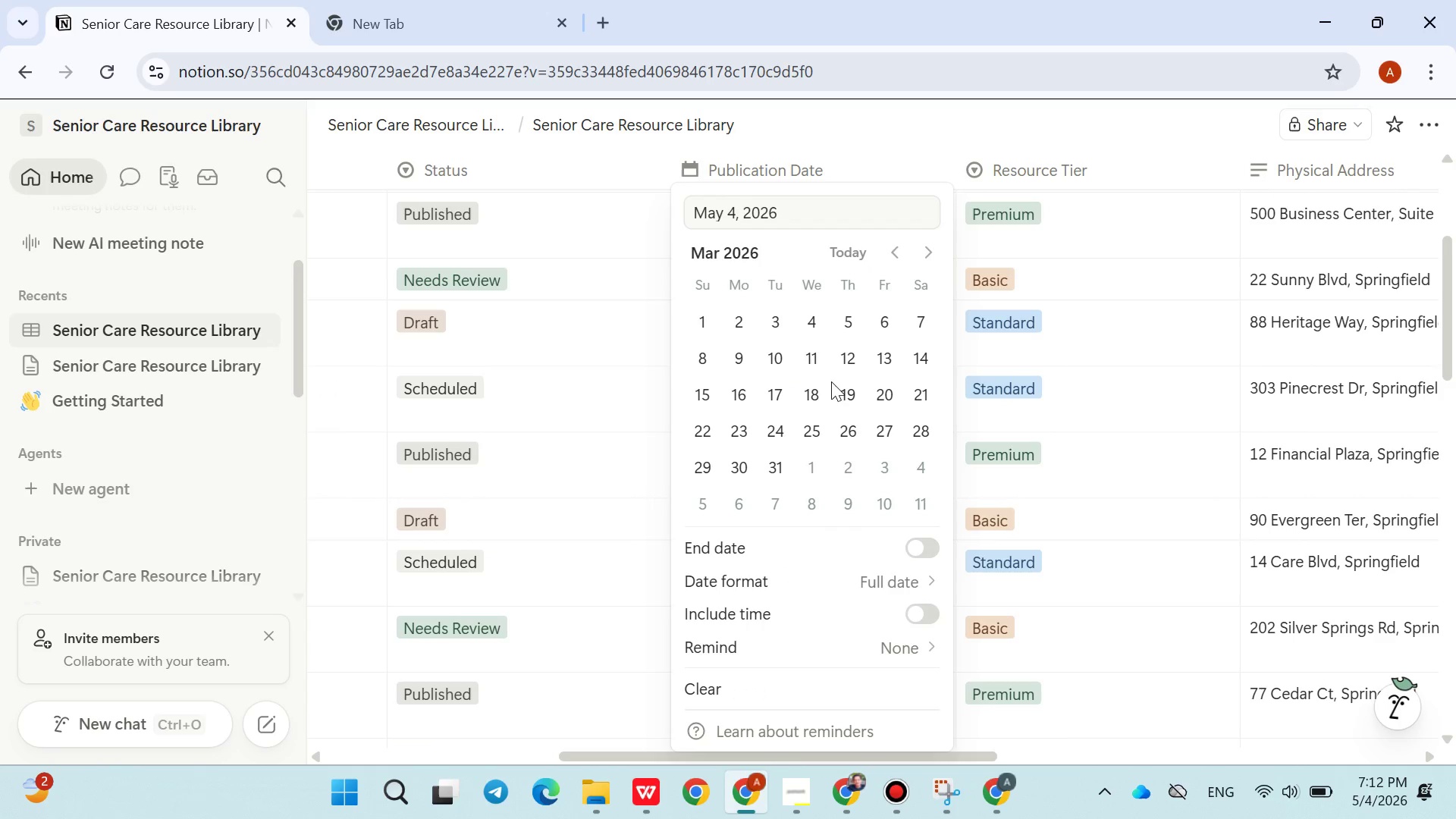 
left_click([830, 381])
 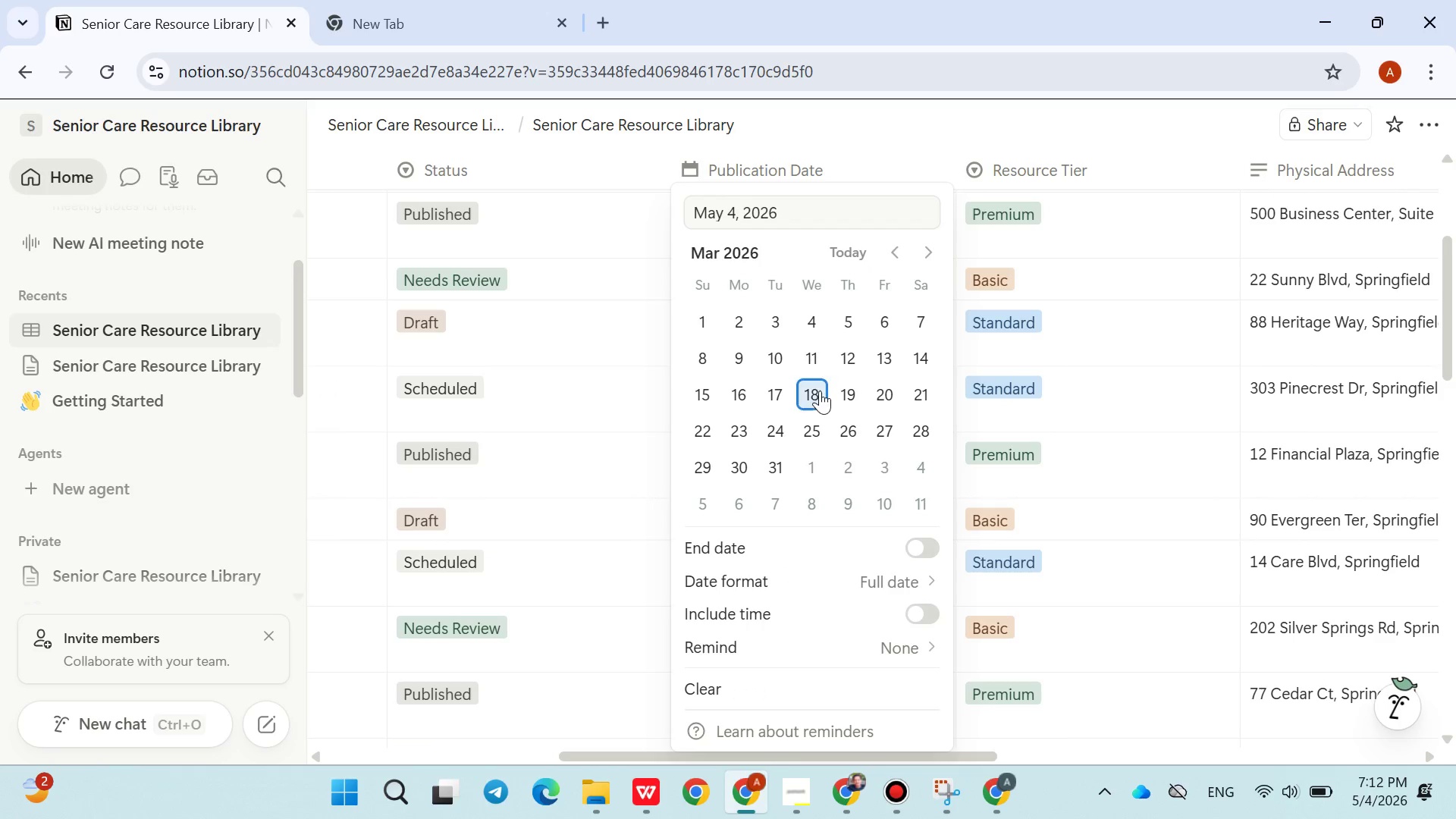 
left_click([818, 391])
 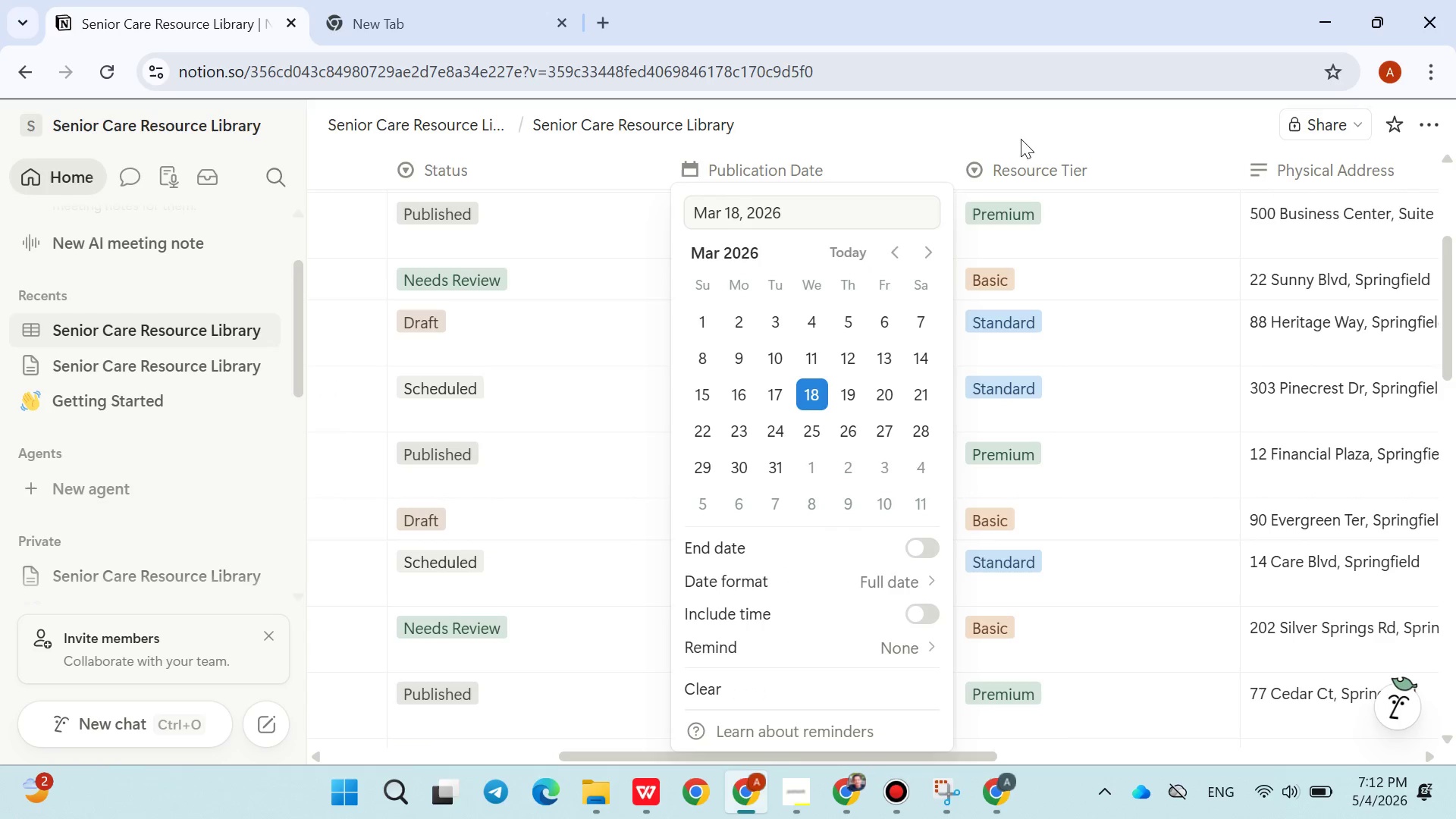 
left_click([1034, 113])
 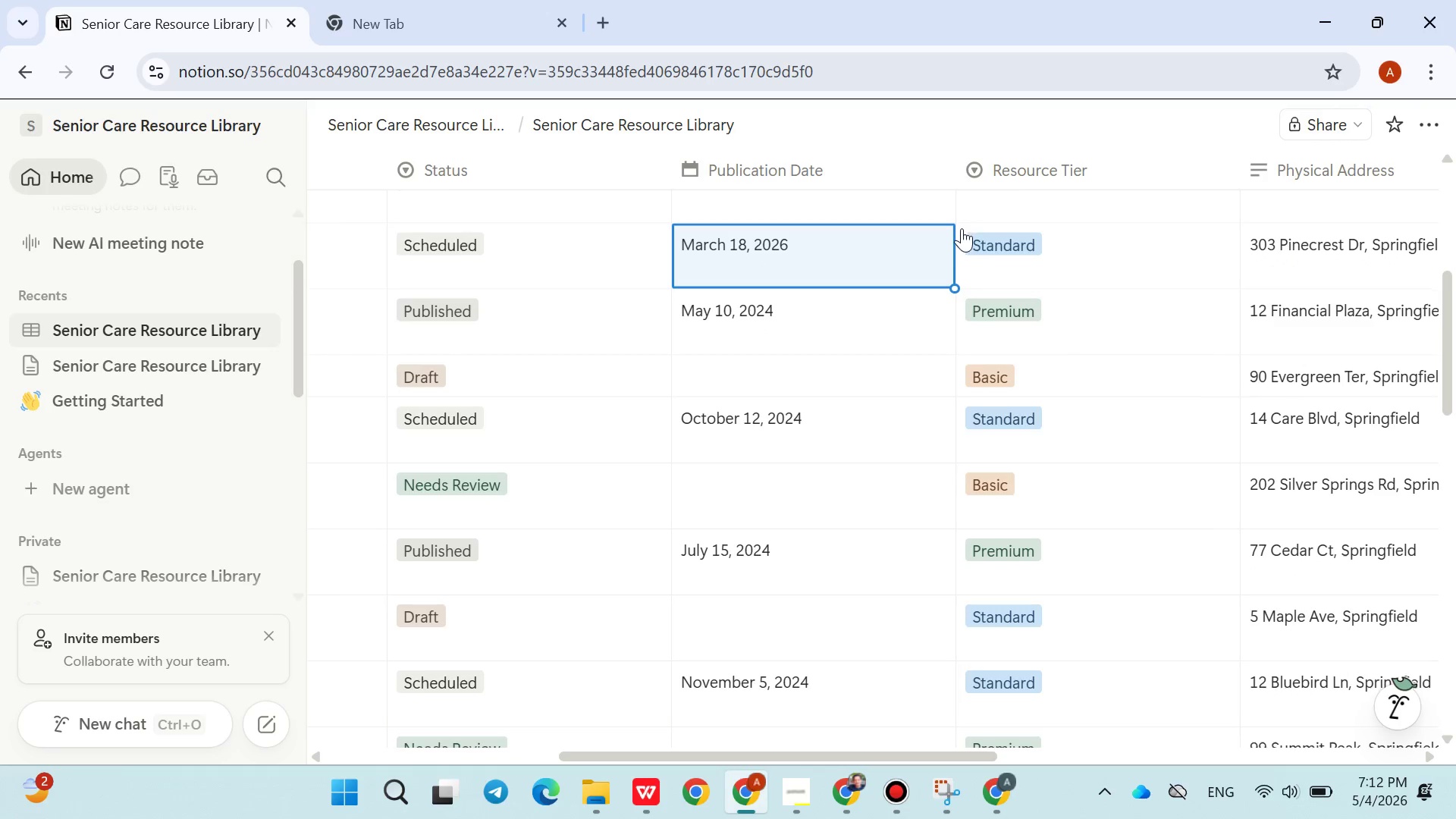 
mouse_move([905, 299])
 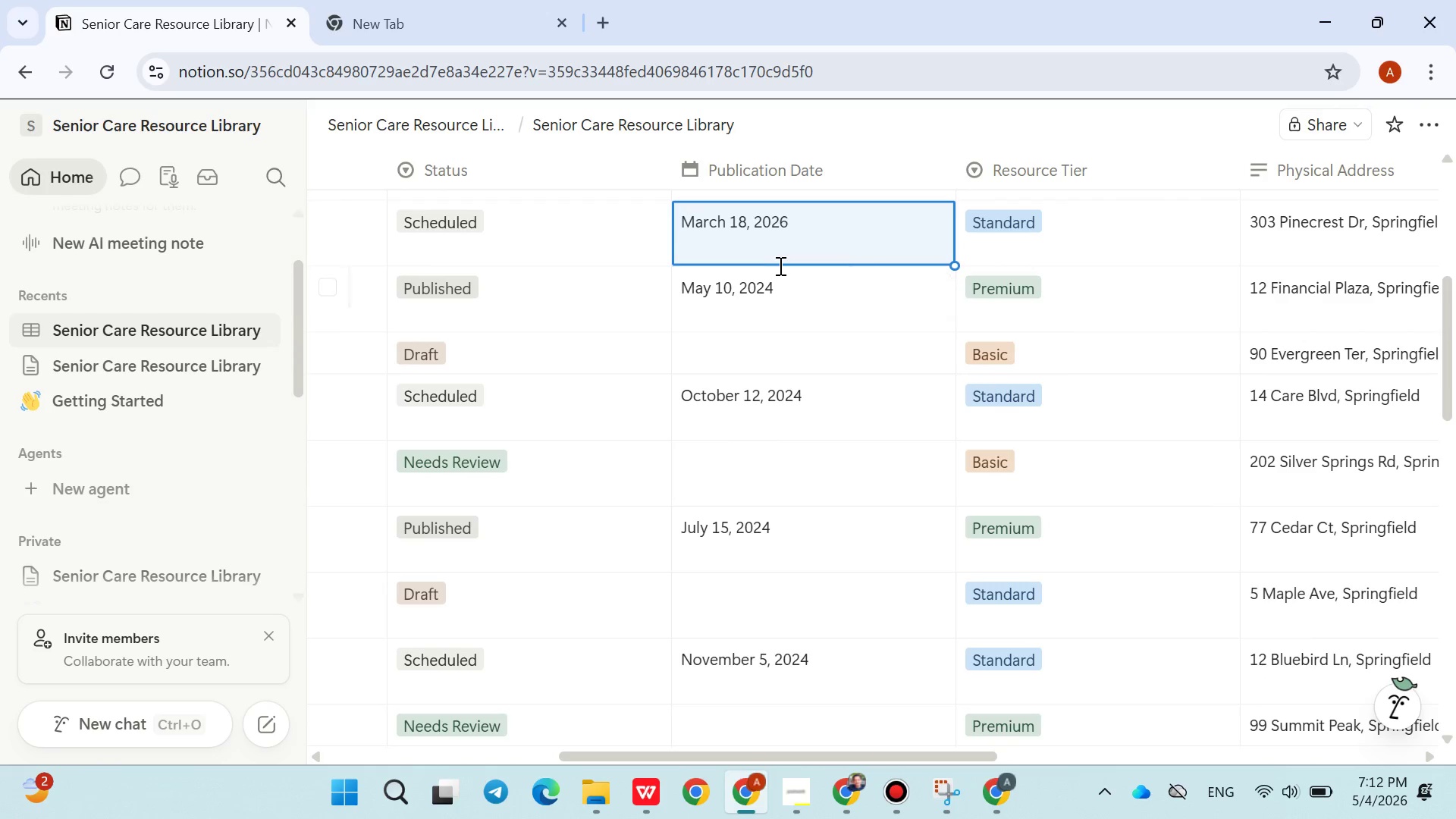 
left_click([779, 265])
 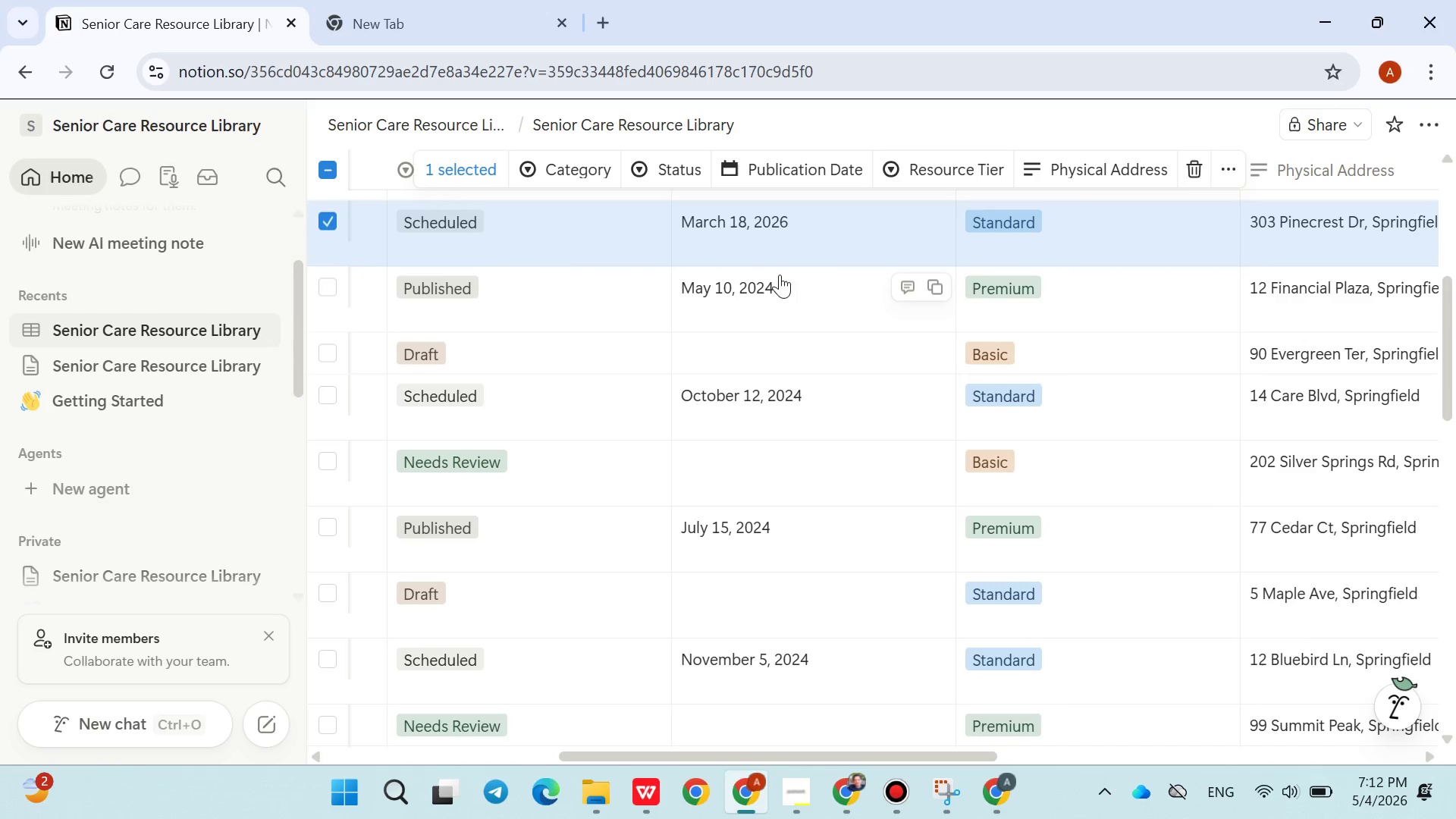 
left_click([780, 284])
 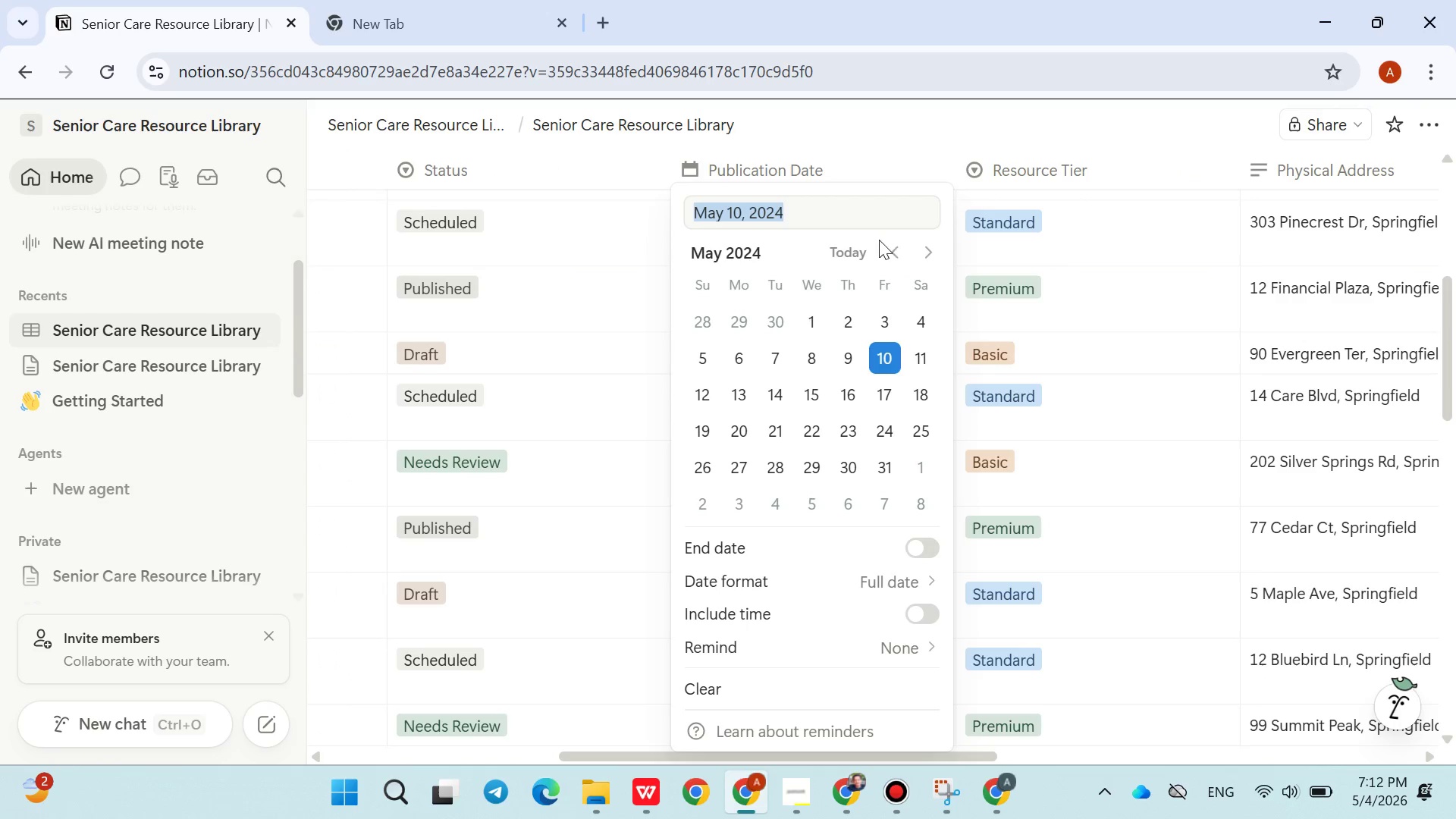 
left_click([866, 249])
 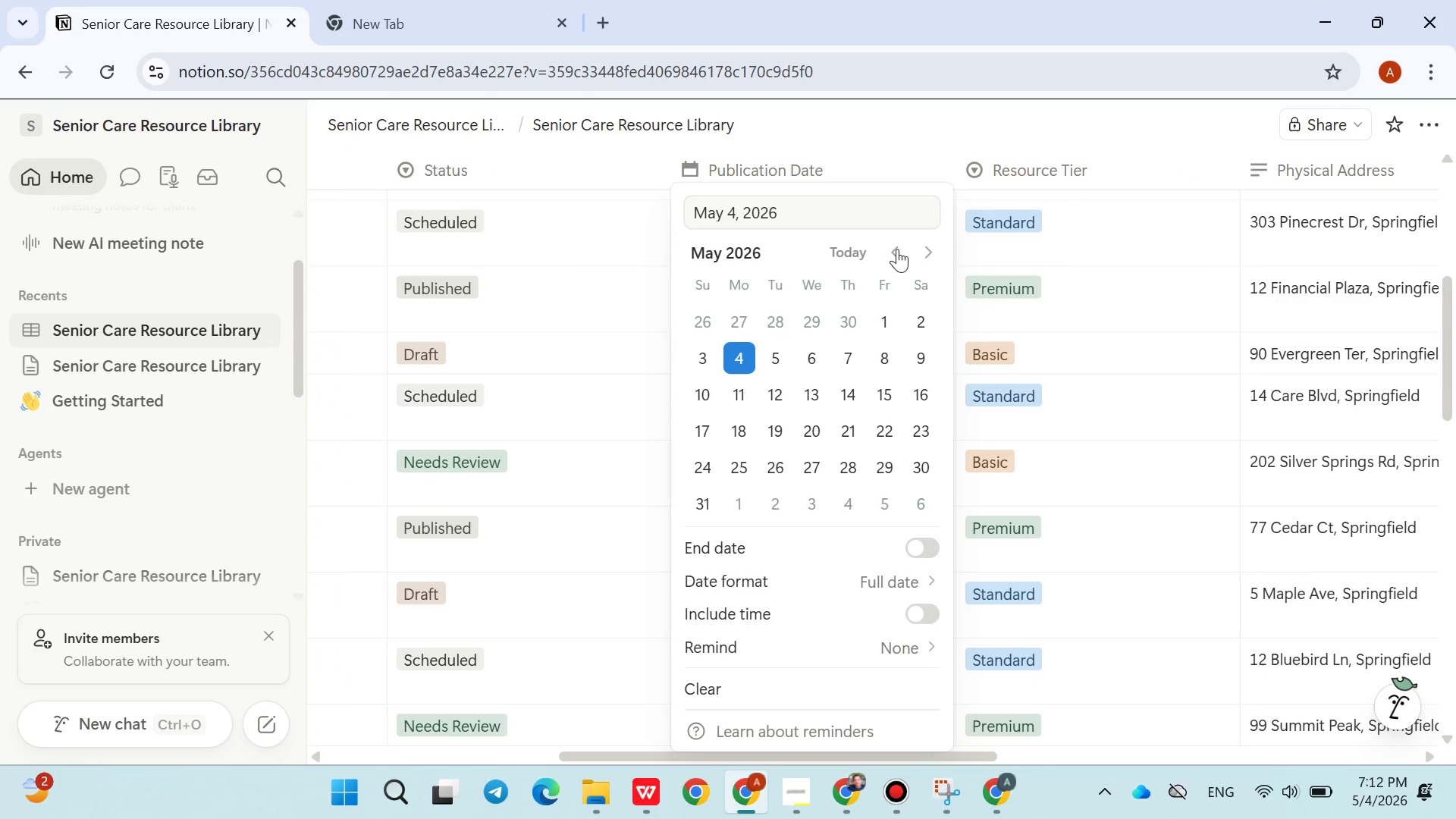 
double_click([897, 249])
 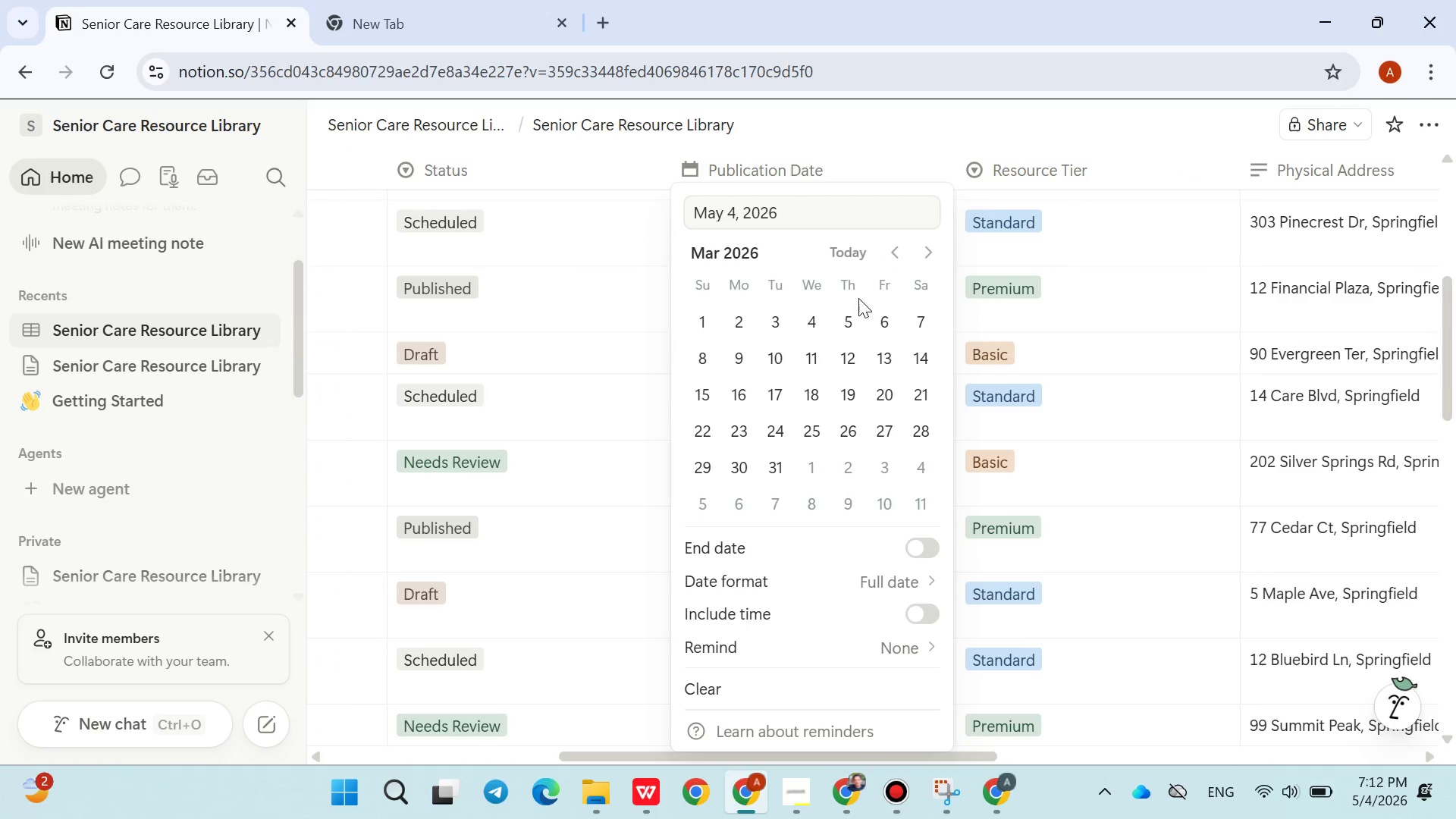 
left_click([851, 306])
 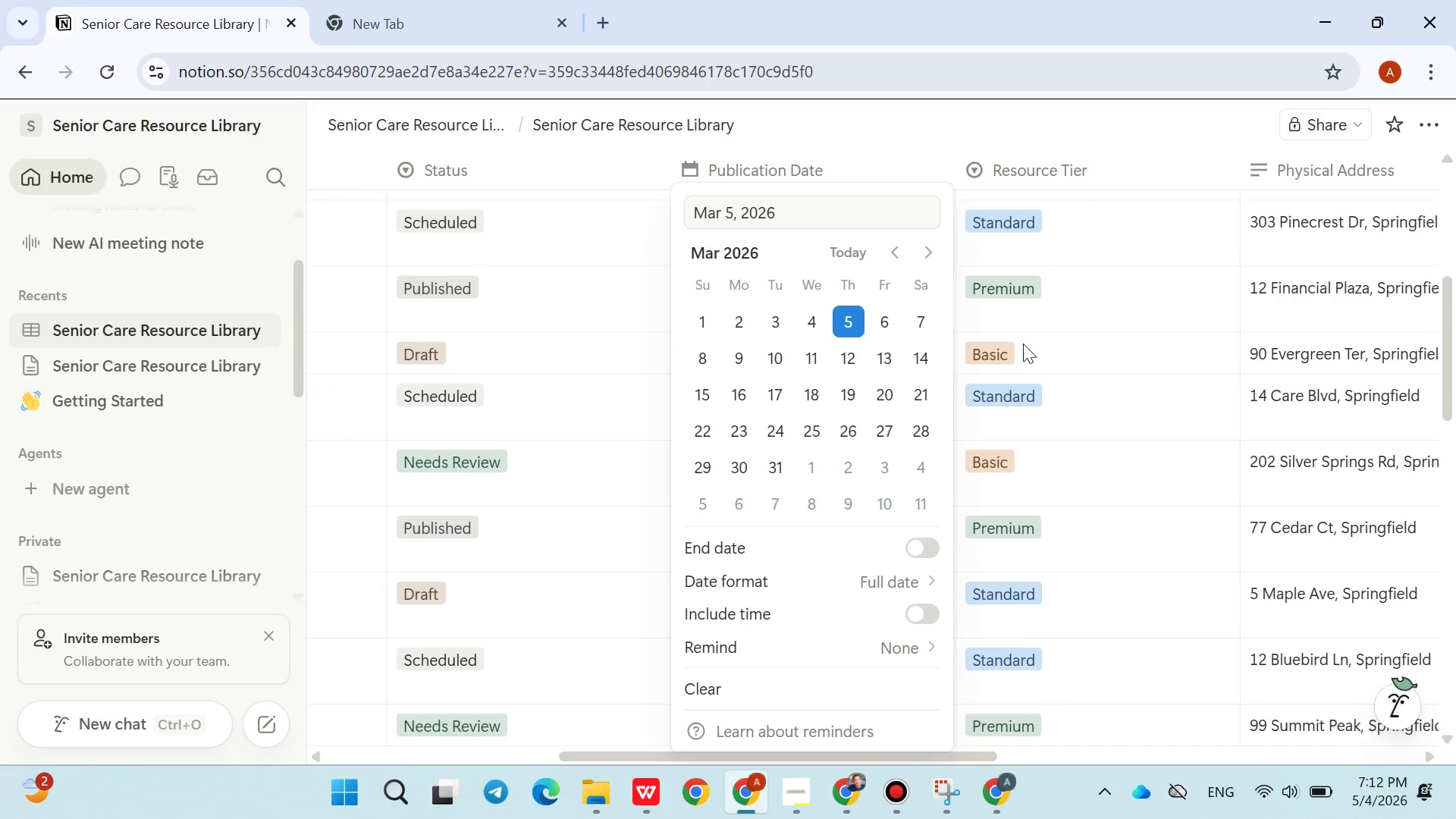 
left_click_drag(start_coordinate=[1027, 346], to_coordinate=[1178, 451])
 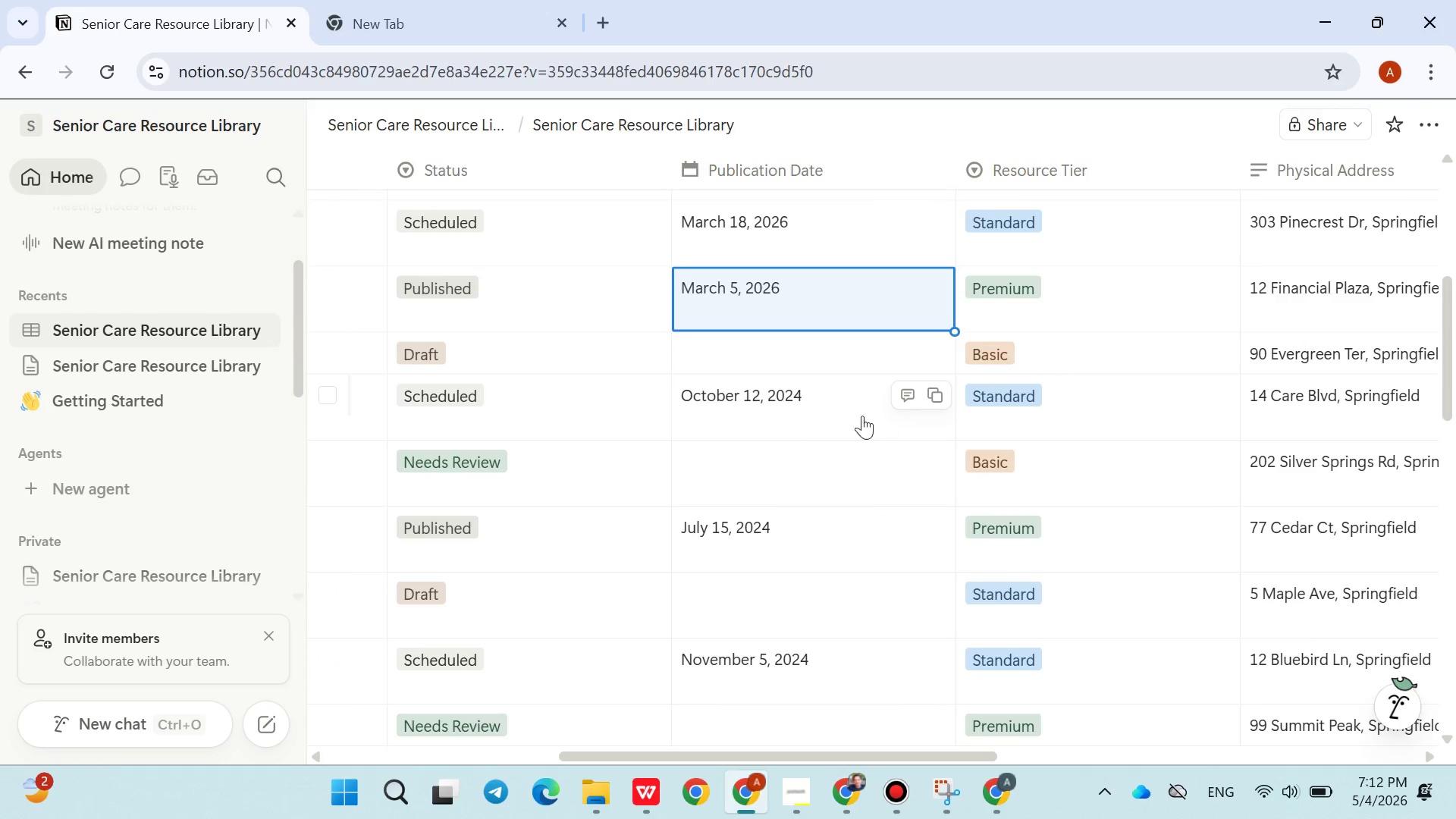 
left_click([852, 416])
 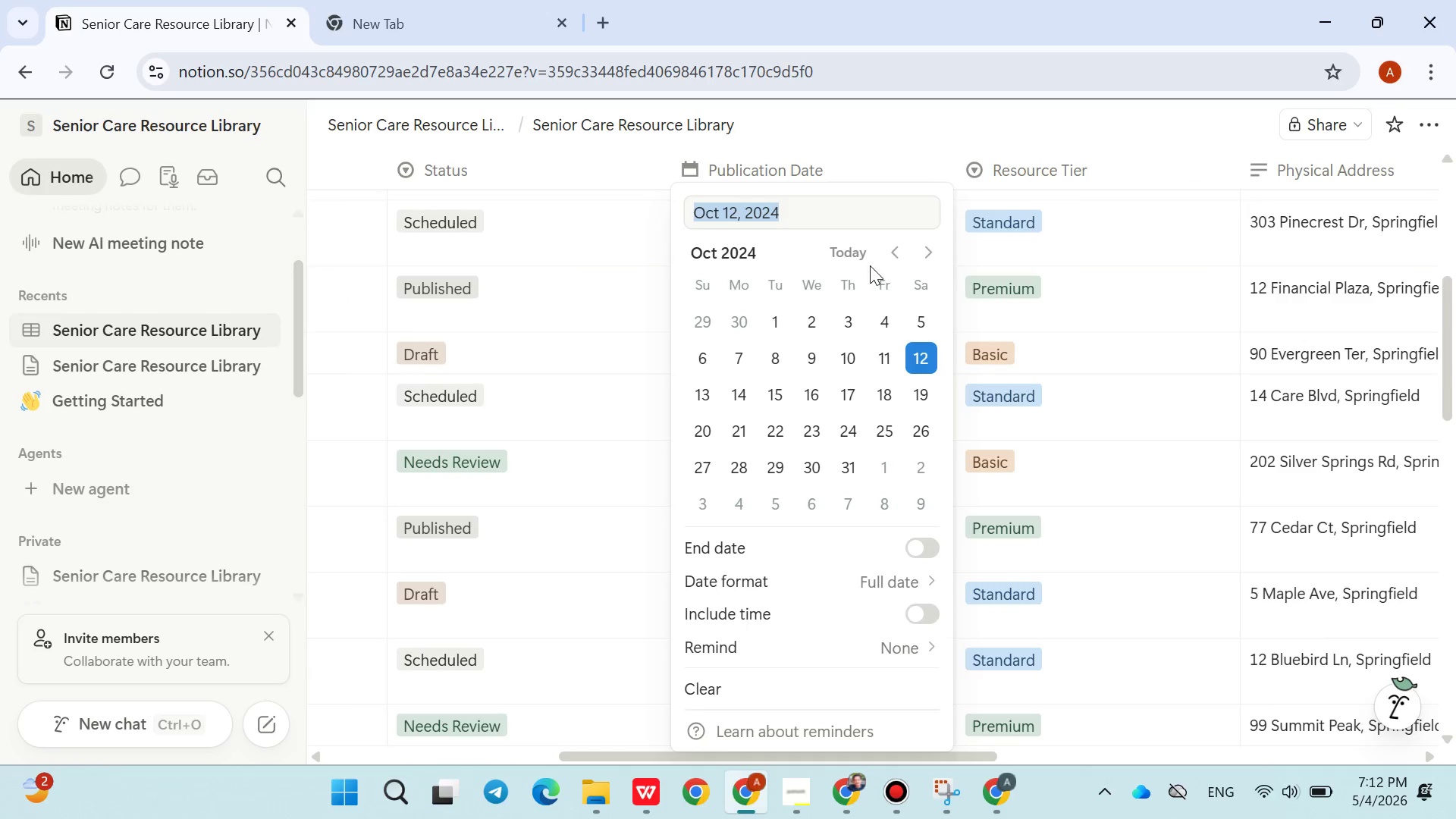 
left_click([865, 259])
 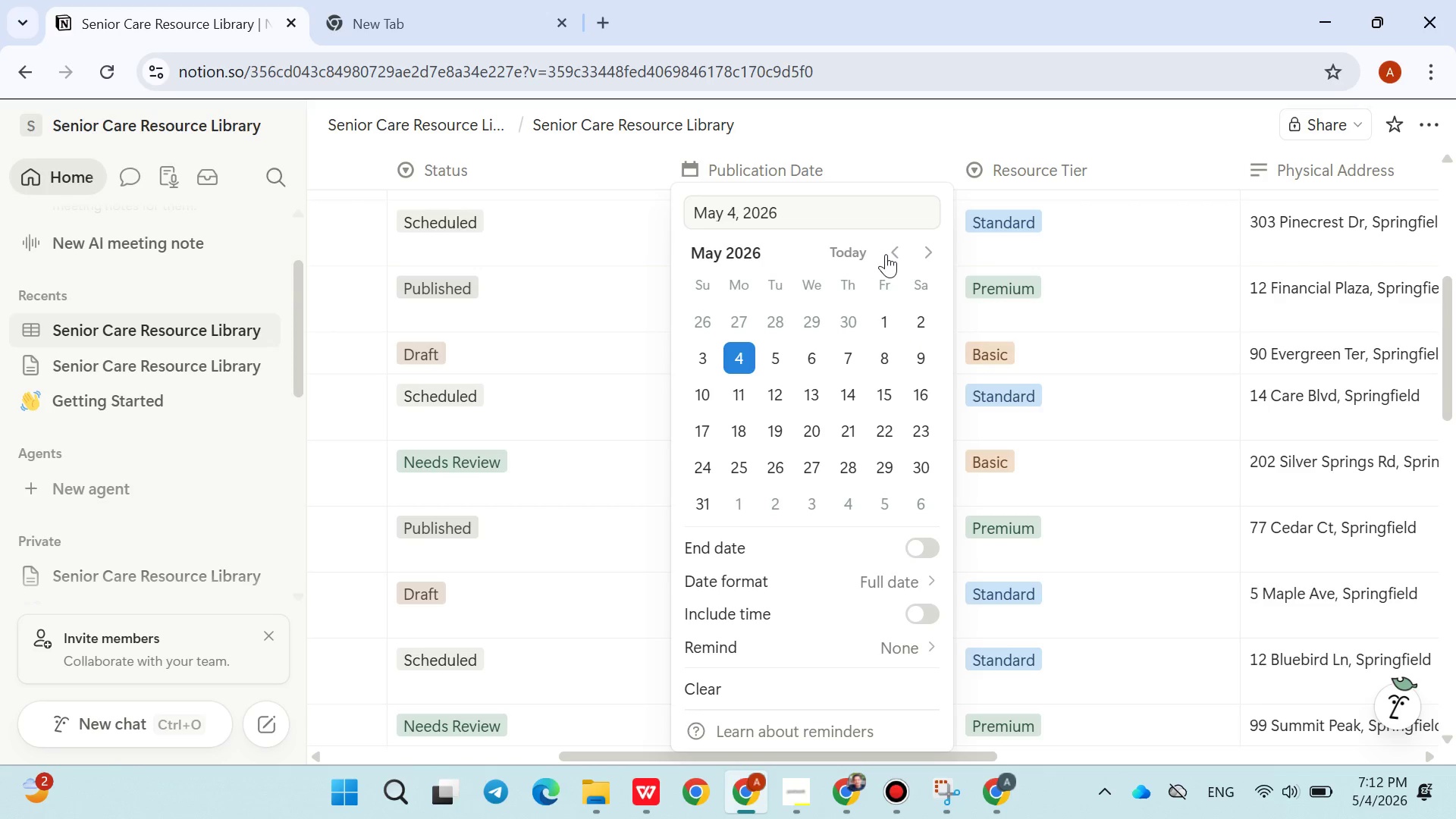 
left_click([888, 254])
 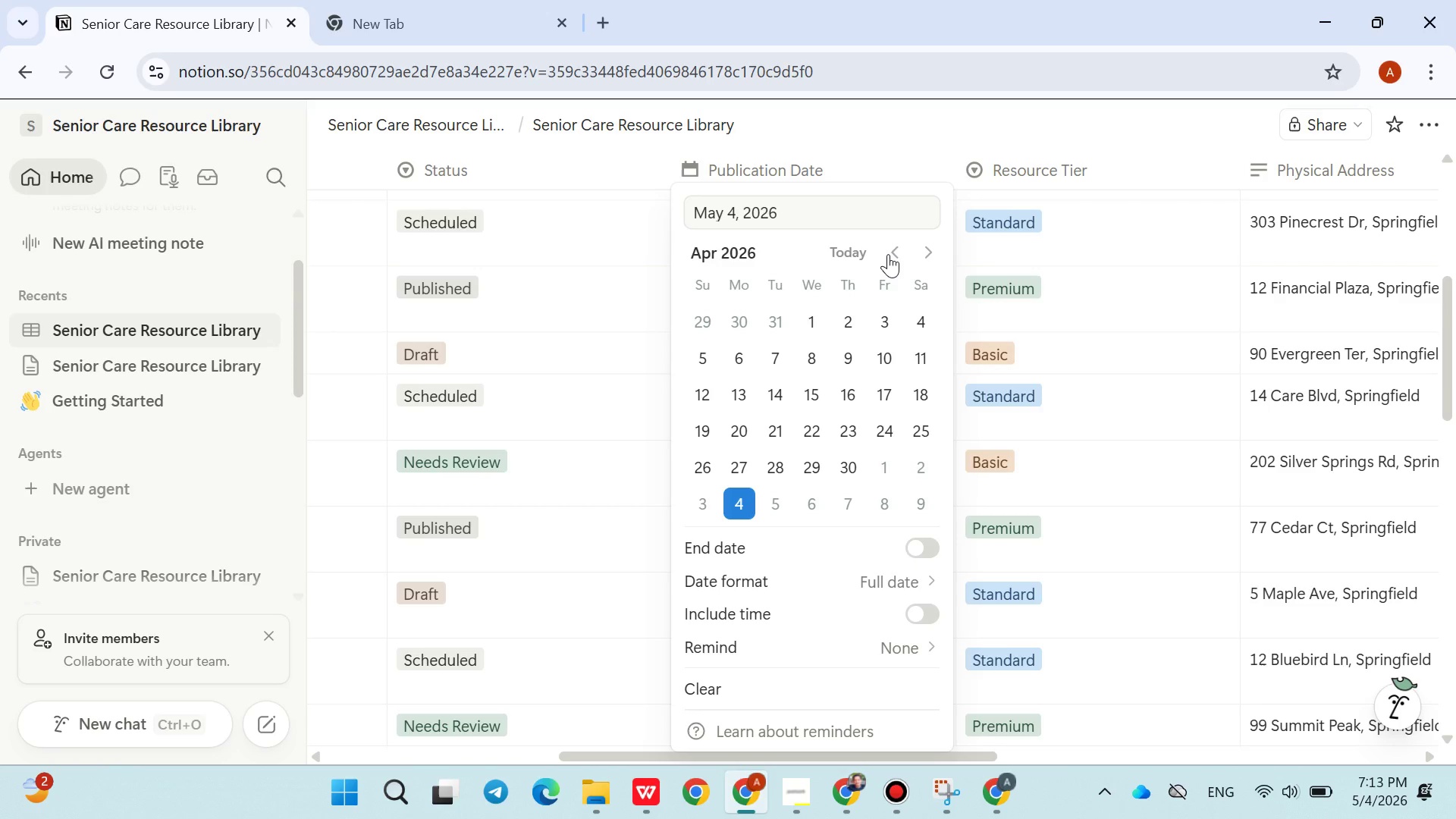 
wait(45.03)
 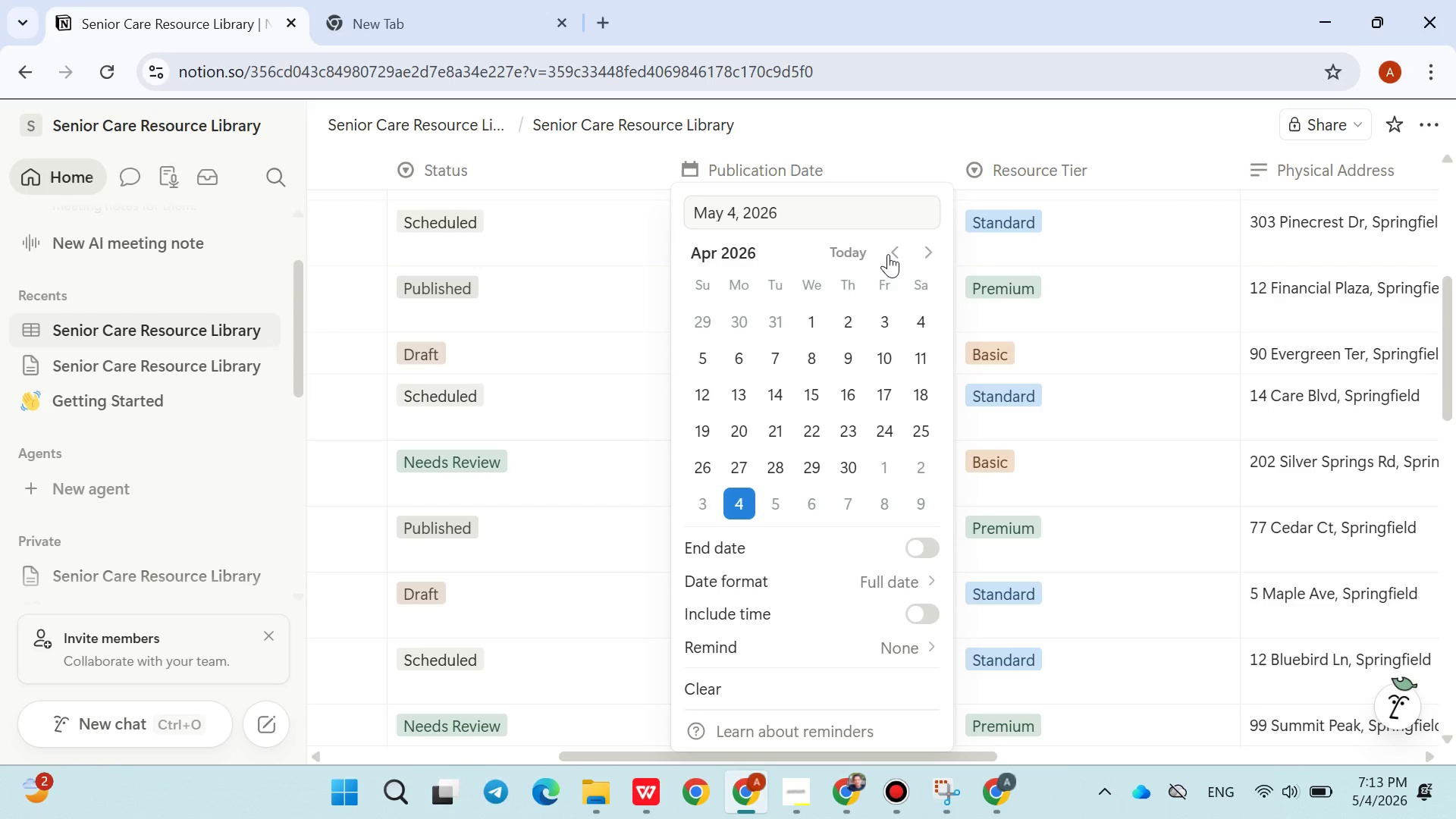 
left_click([1080, 281])
 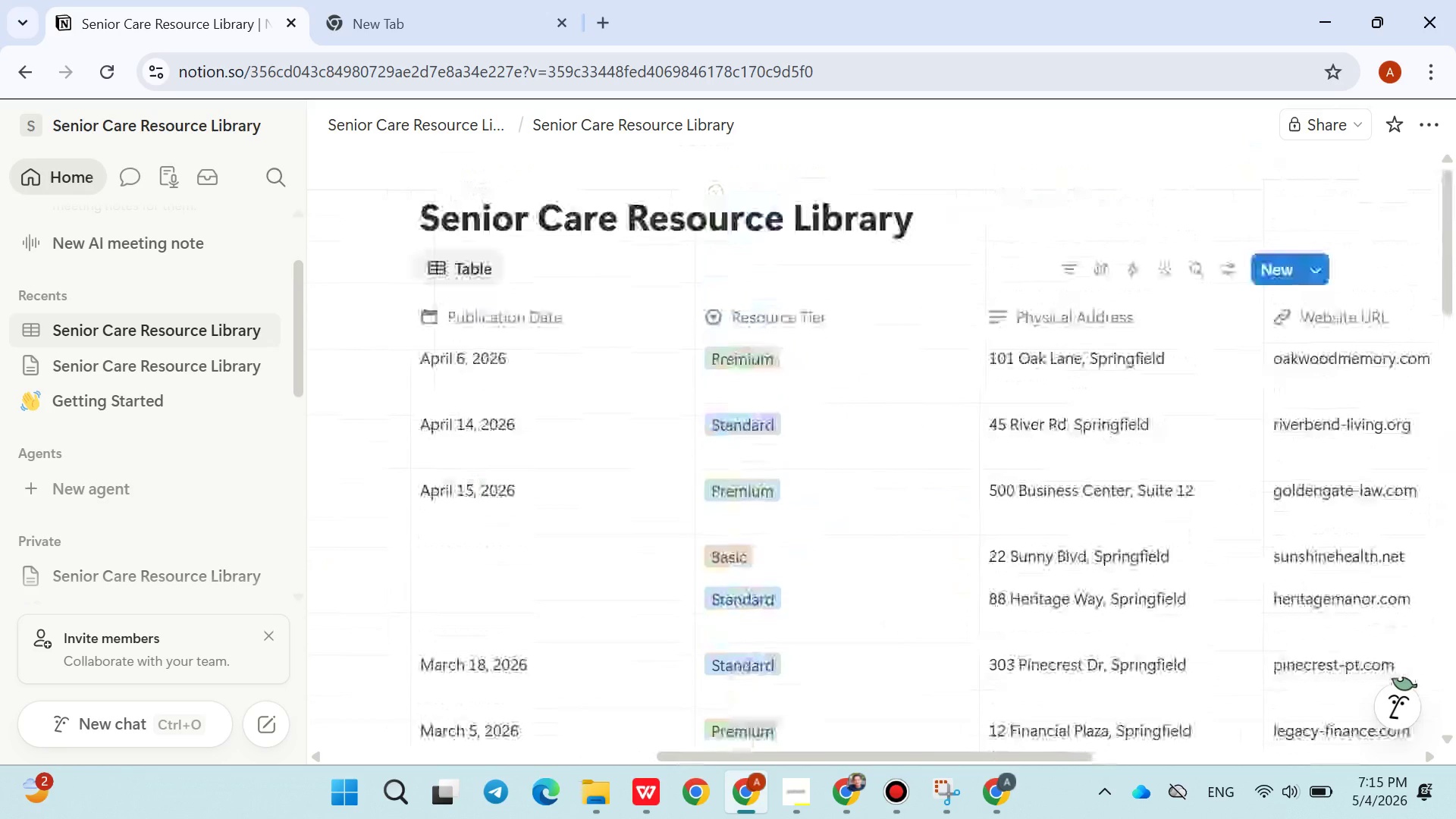 
wait(138.64)
 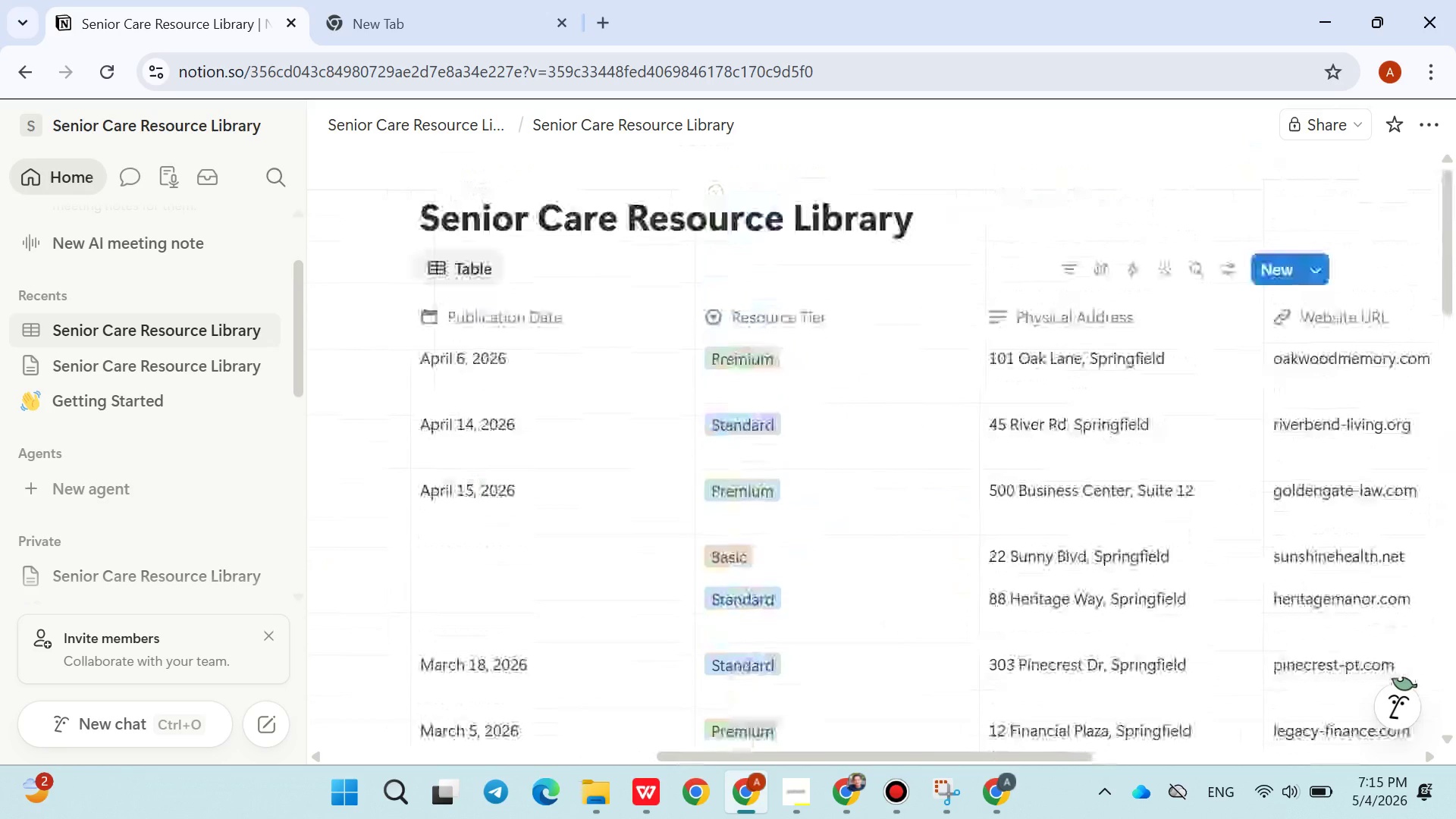 
left_click([797, 772])